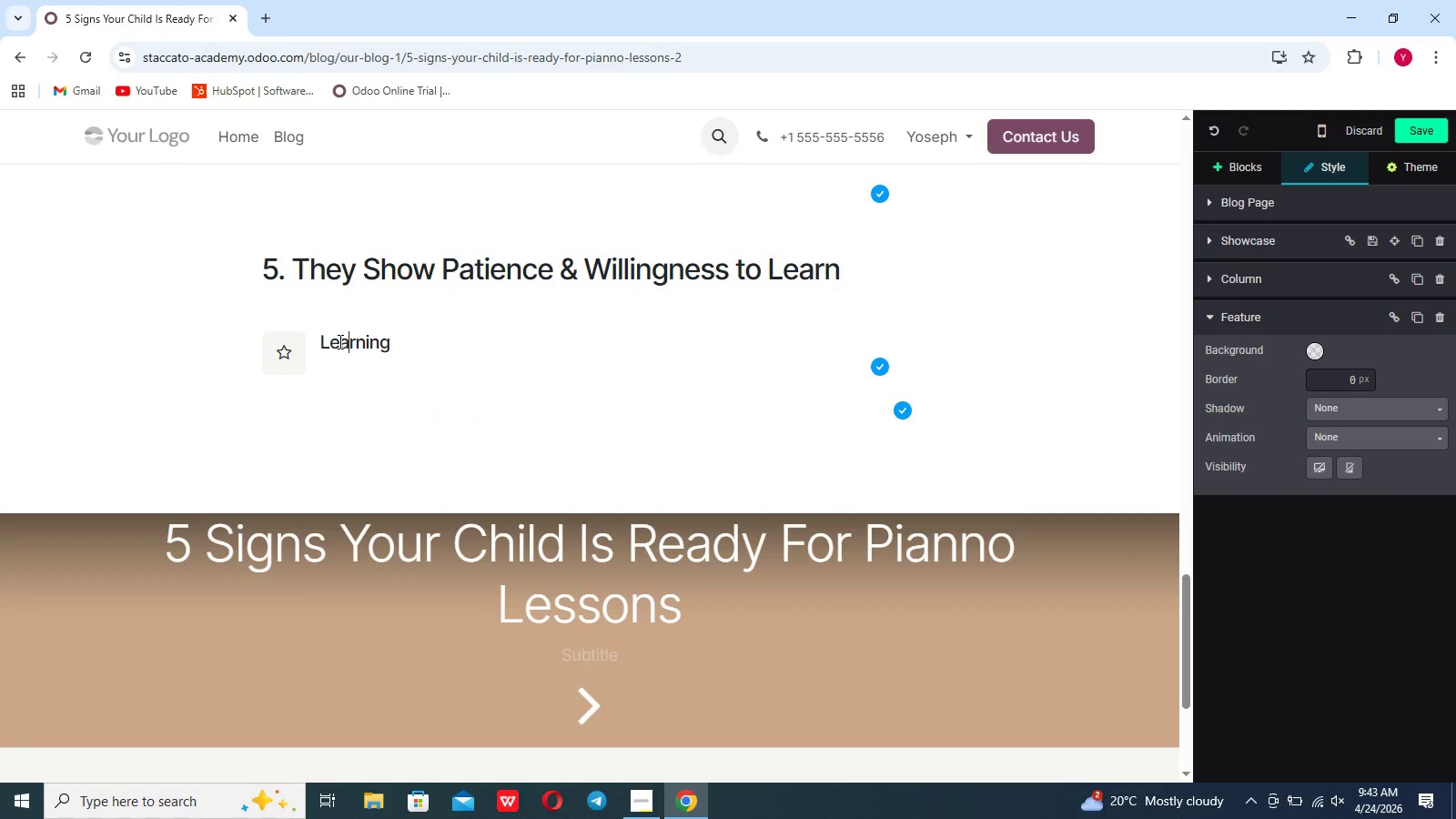 
key(ArrowRight)
 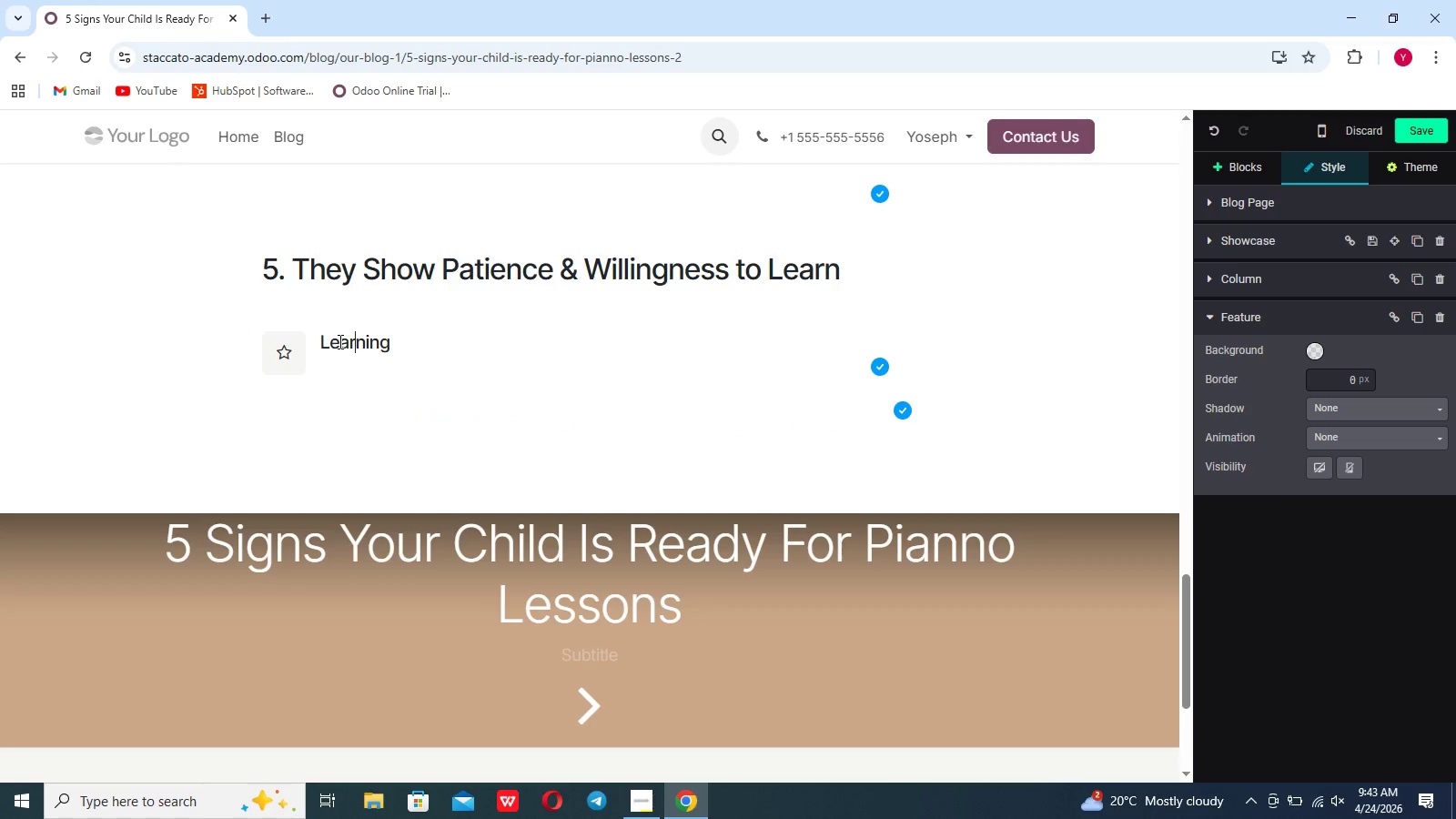 
key(ArrowRight)
 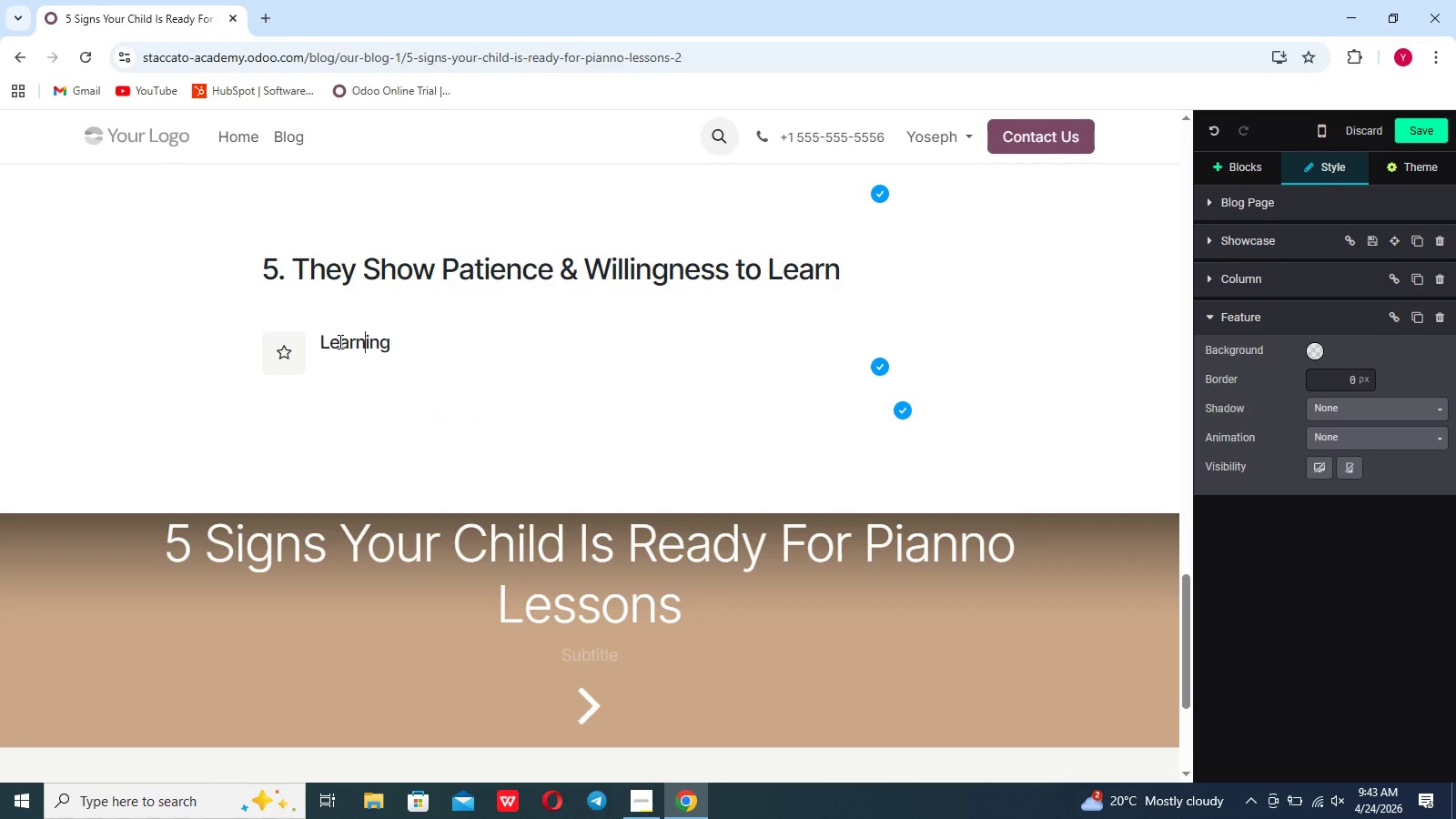 
key(ArrowRight)
 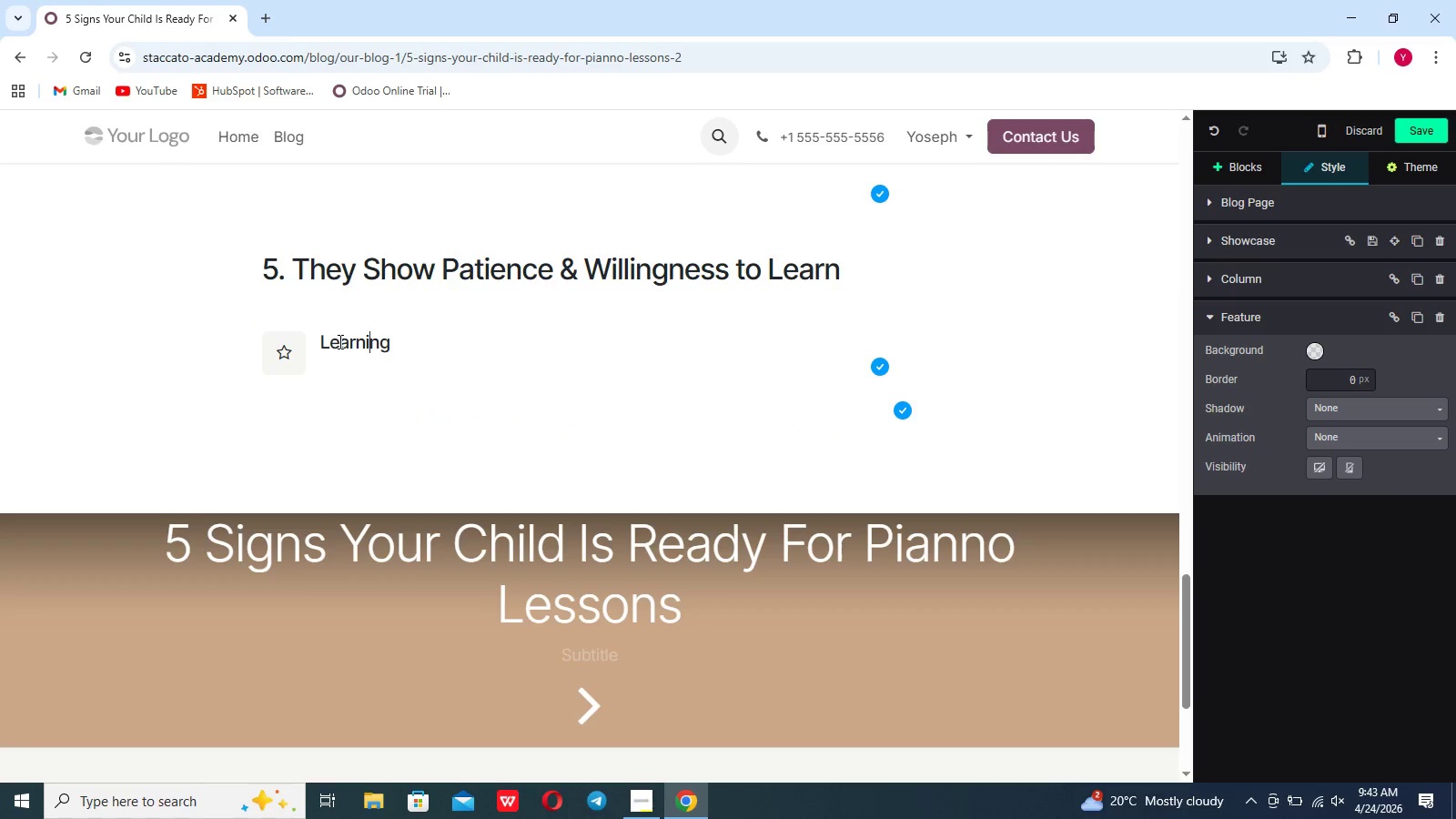 
key(ArrowRight)
 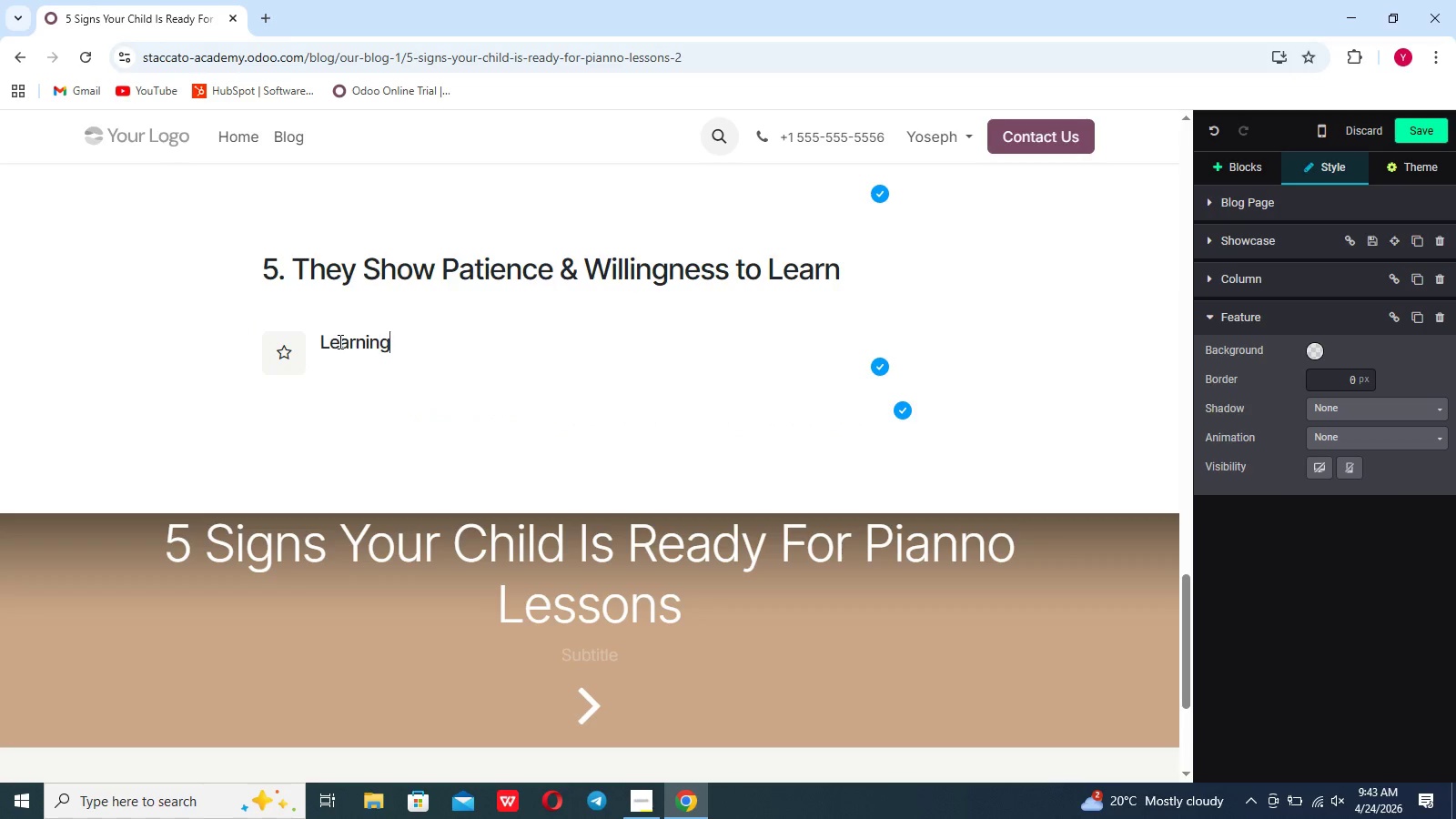 
key(ArrowRight)
 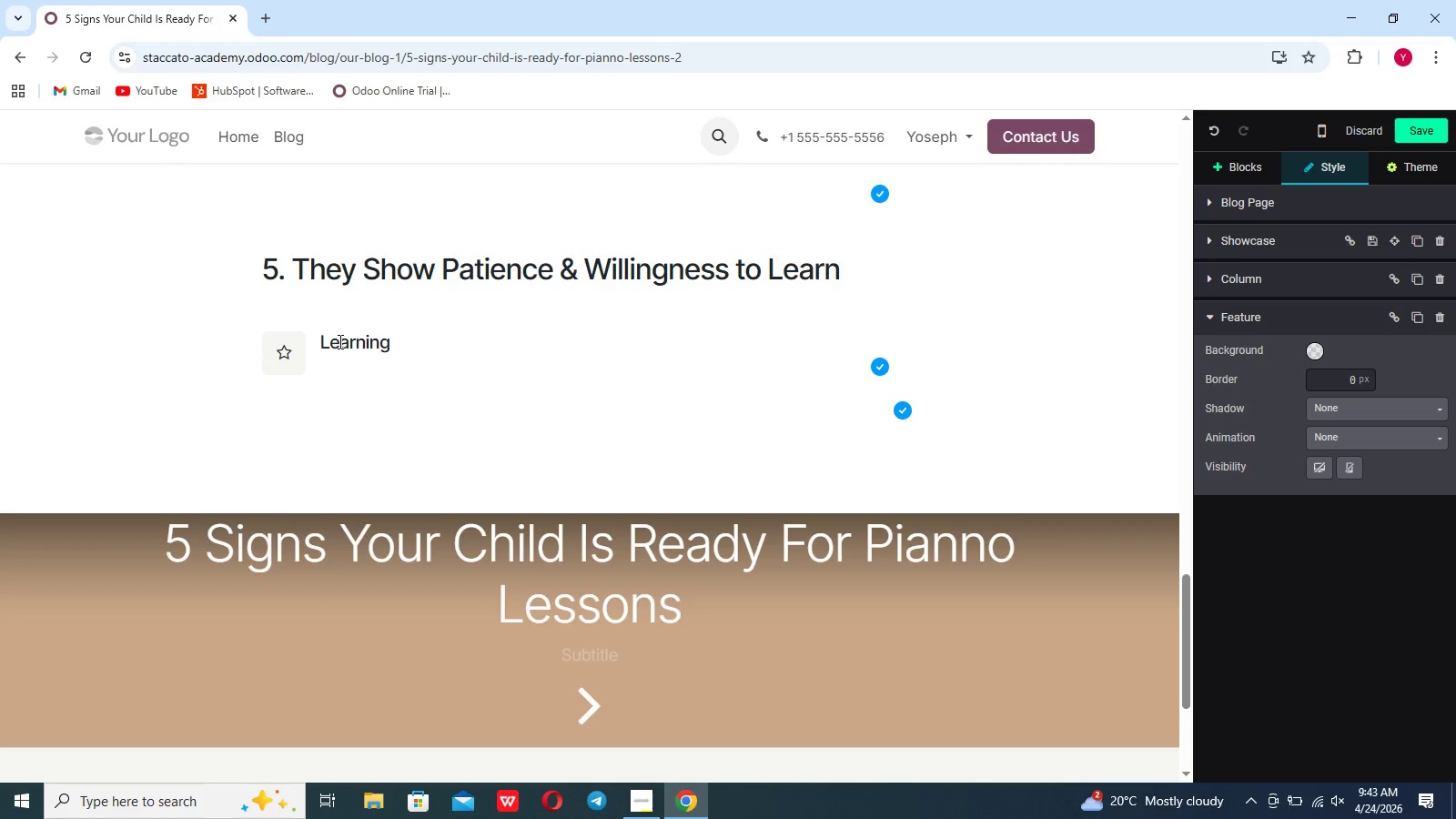 
type( an instrument takes tme and consiste)
 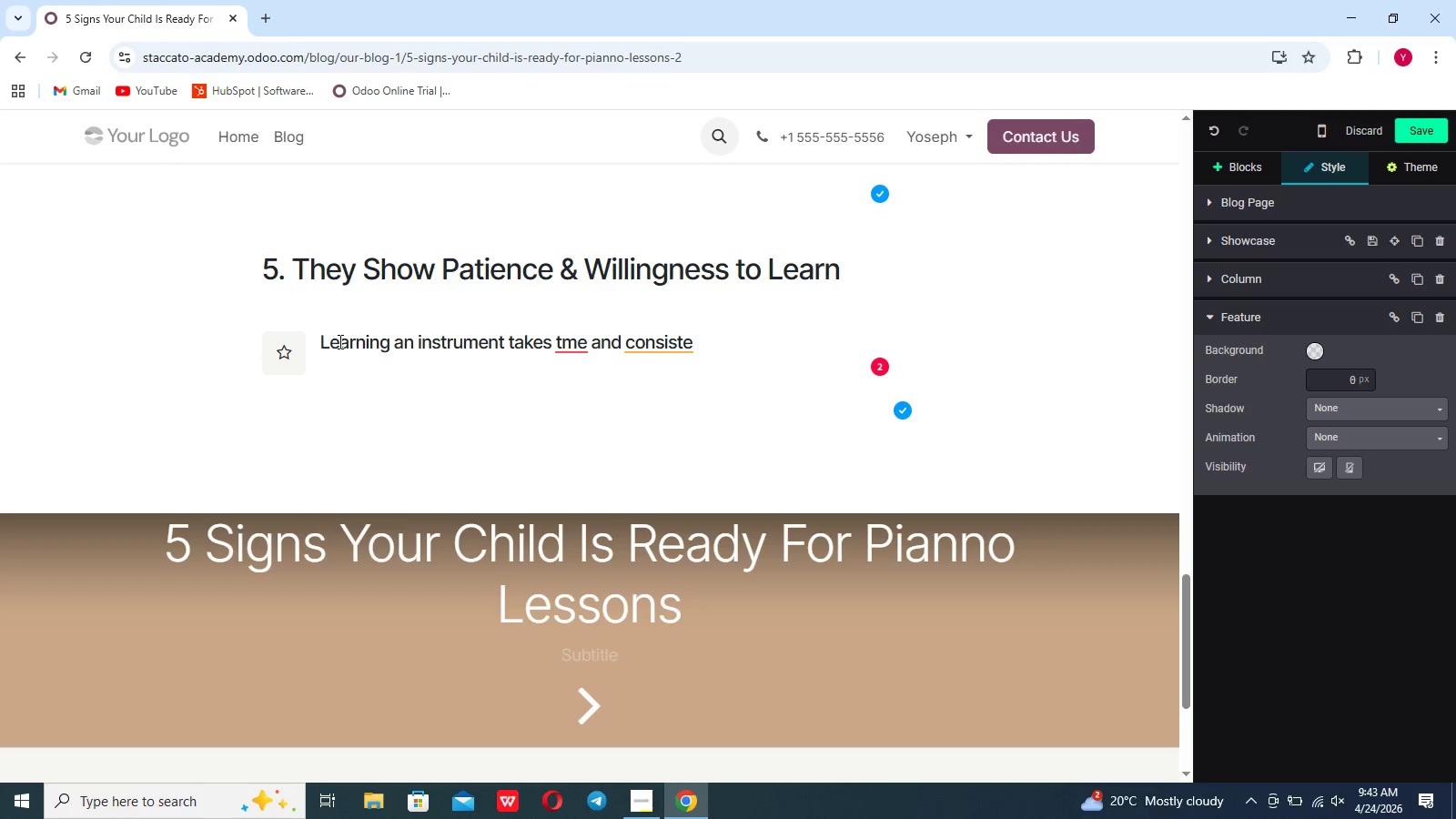 
wait(5.02)
 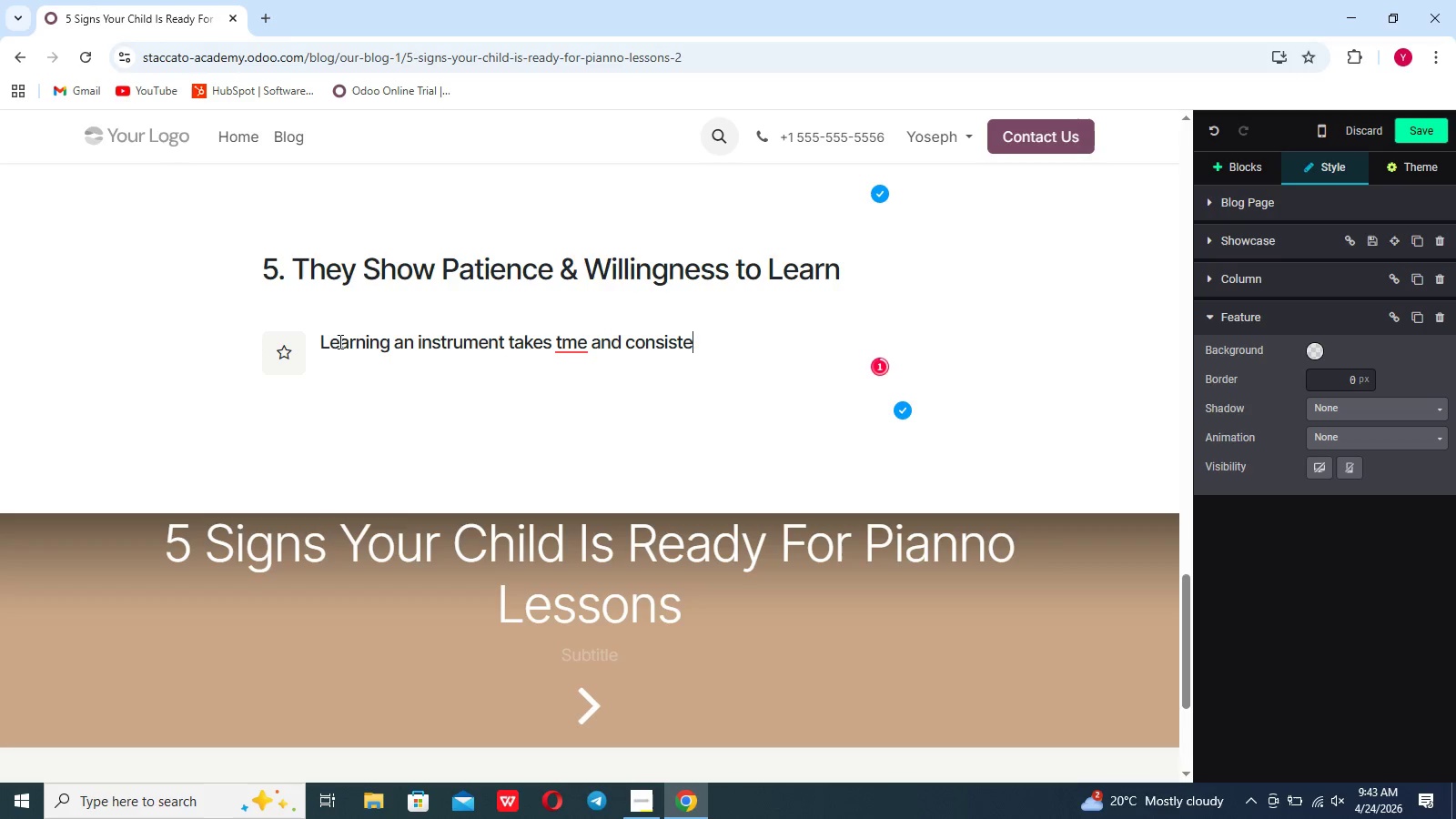 
type(nt )
 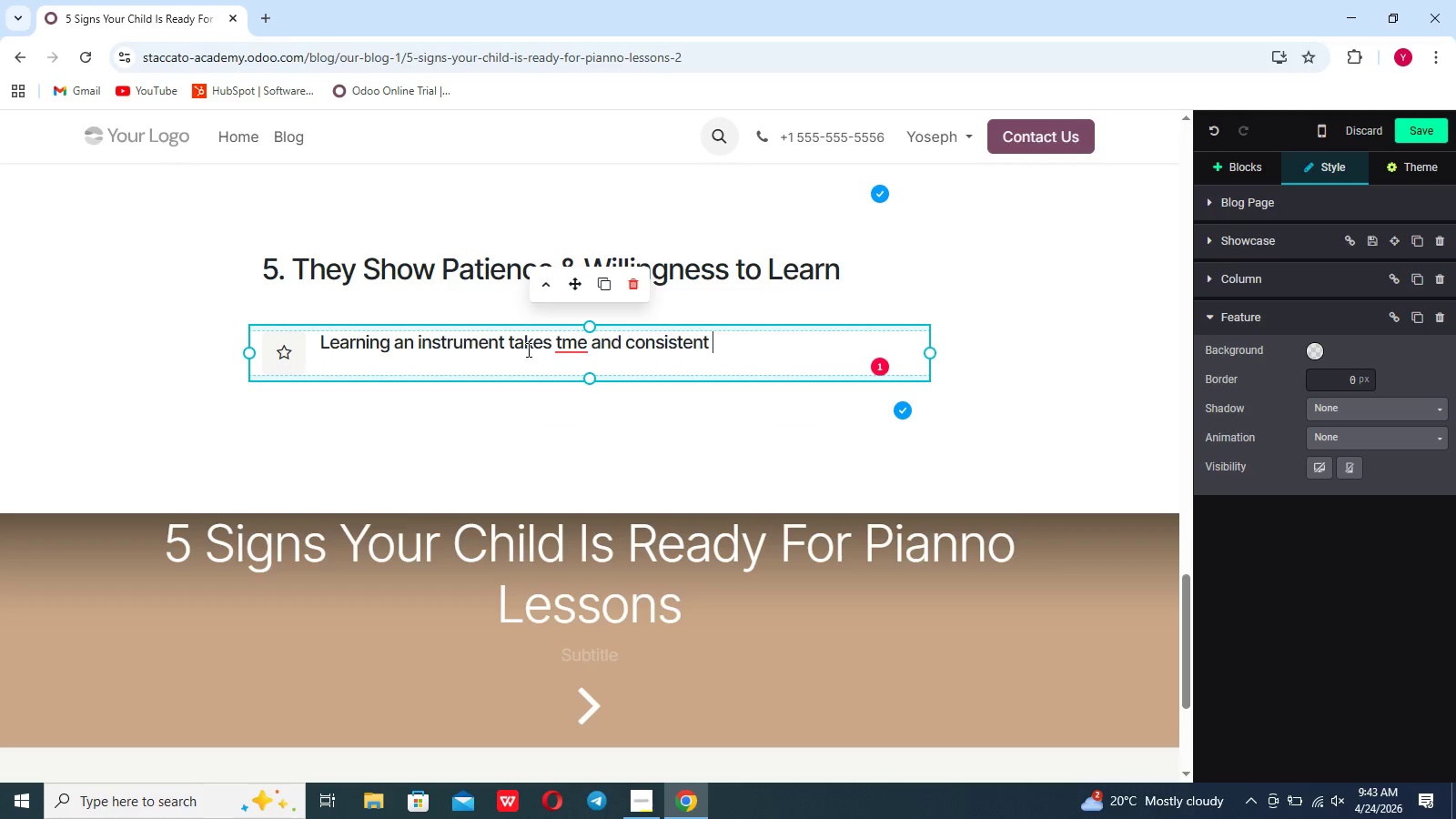 
left_click([573, 339])
 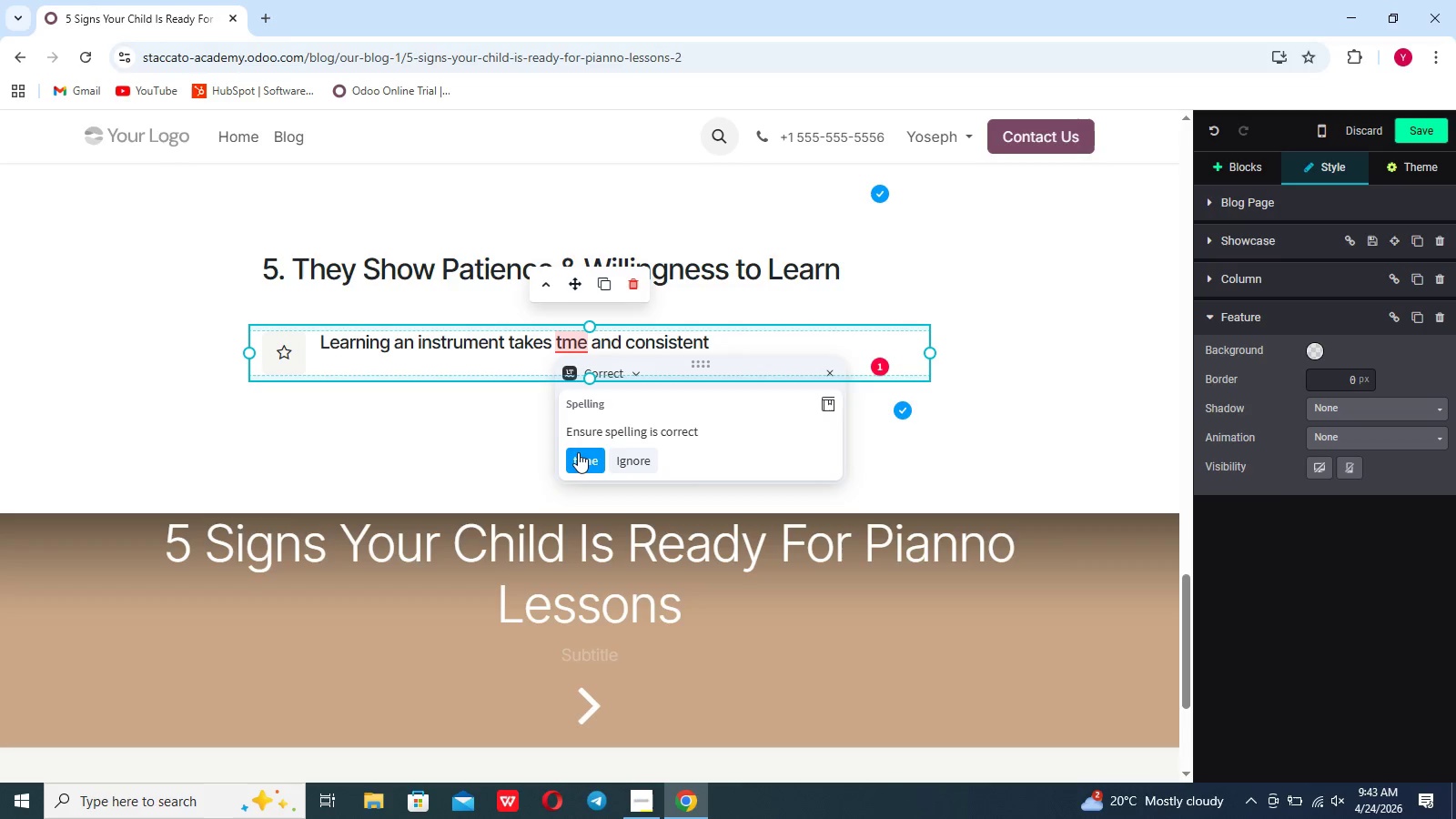 
left_click([578, 452])
 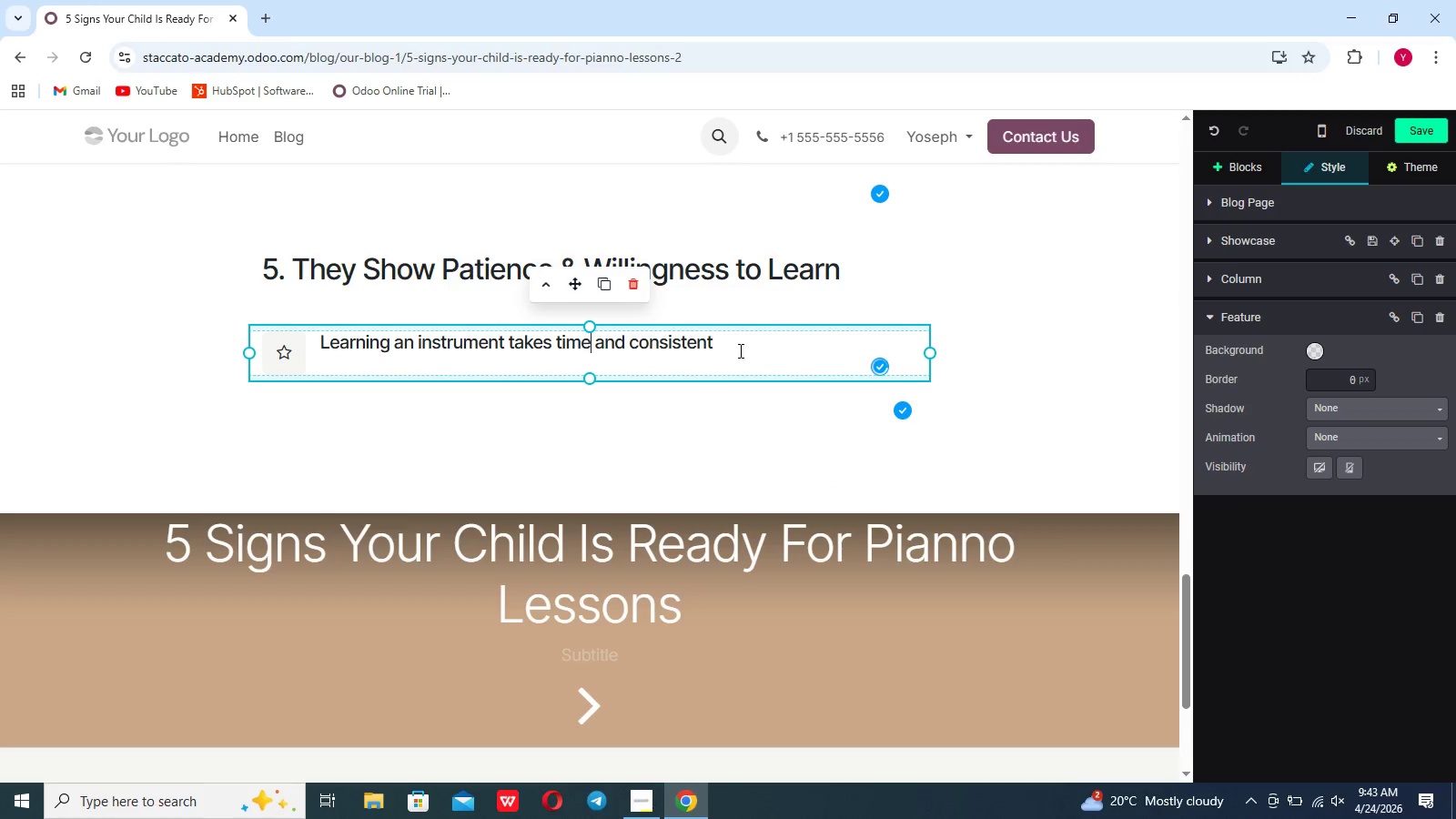 
left_click([739, 349])
 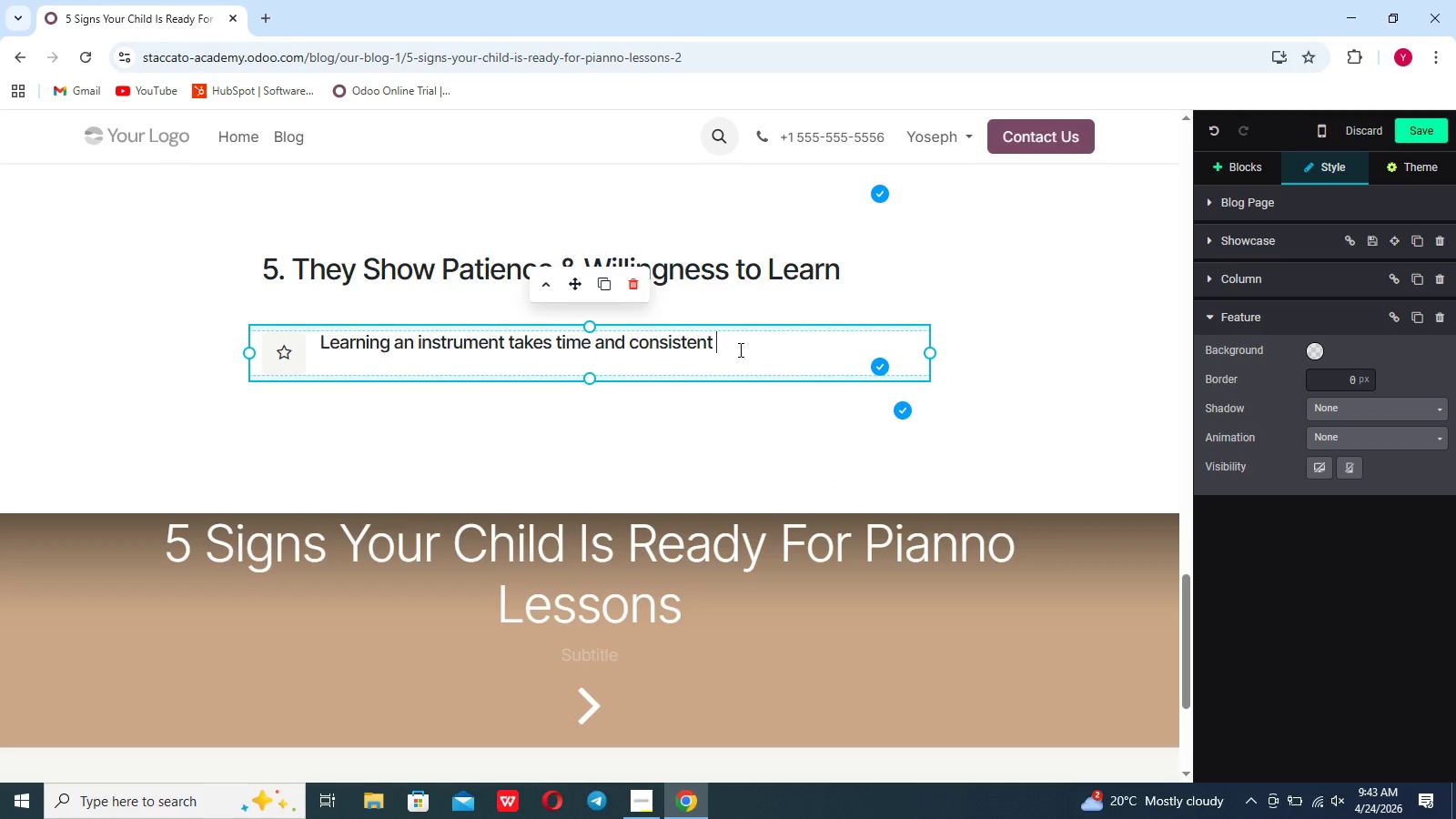 
type(edd)
key(Backspace)
key(Backspace)
type(ffort. A child who shows patience, pes)
key(Backspace)
type(rsistence, and a positive attitude toward learning a )
key(Backspace)
key(Backspace)
type( an)
key(Backspace)
 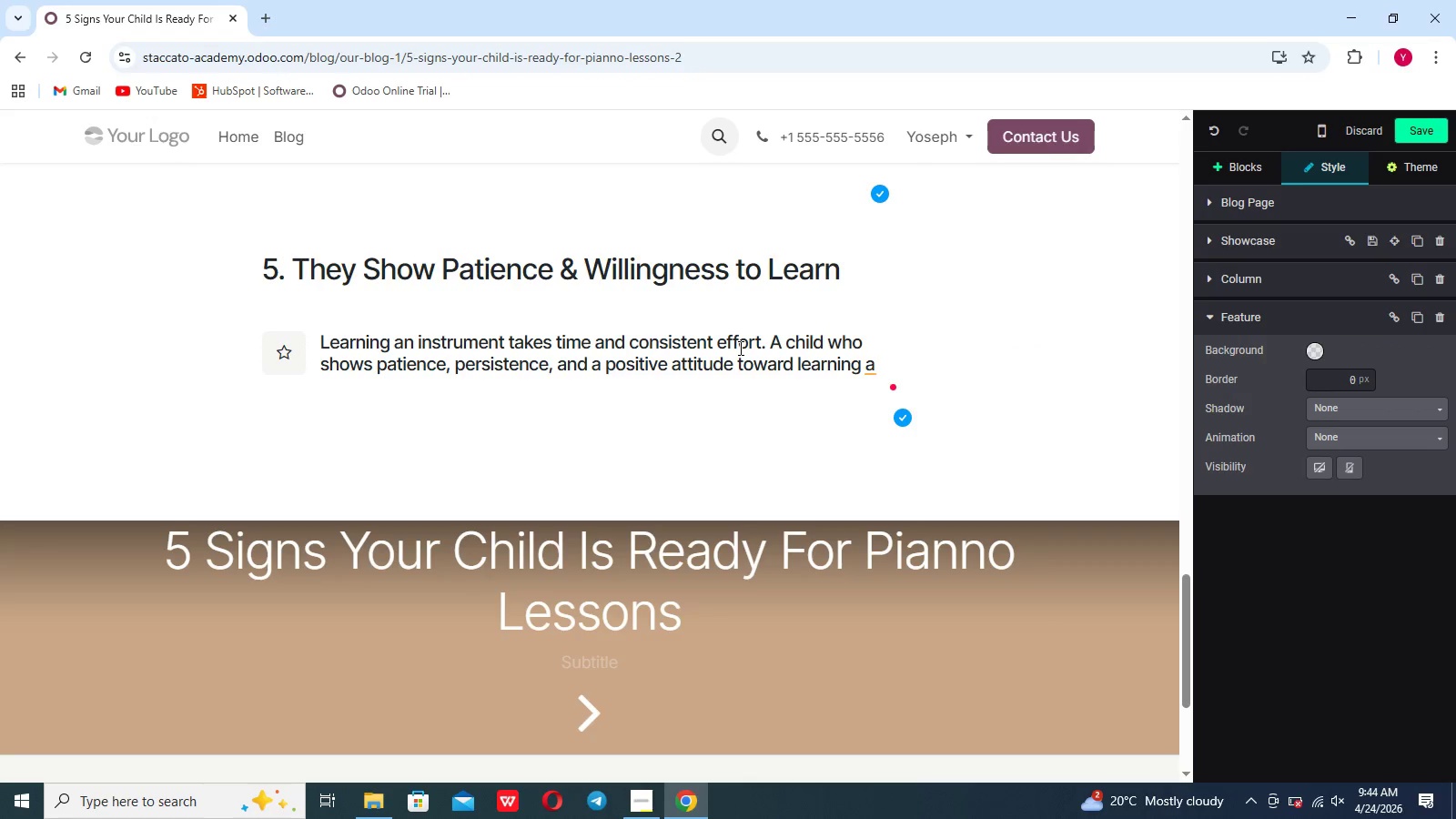 
type( new skill )
 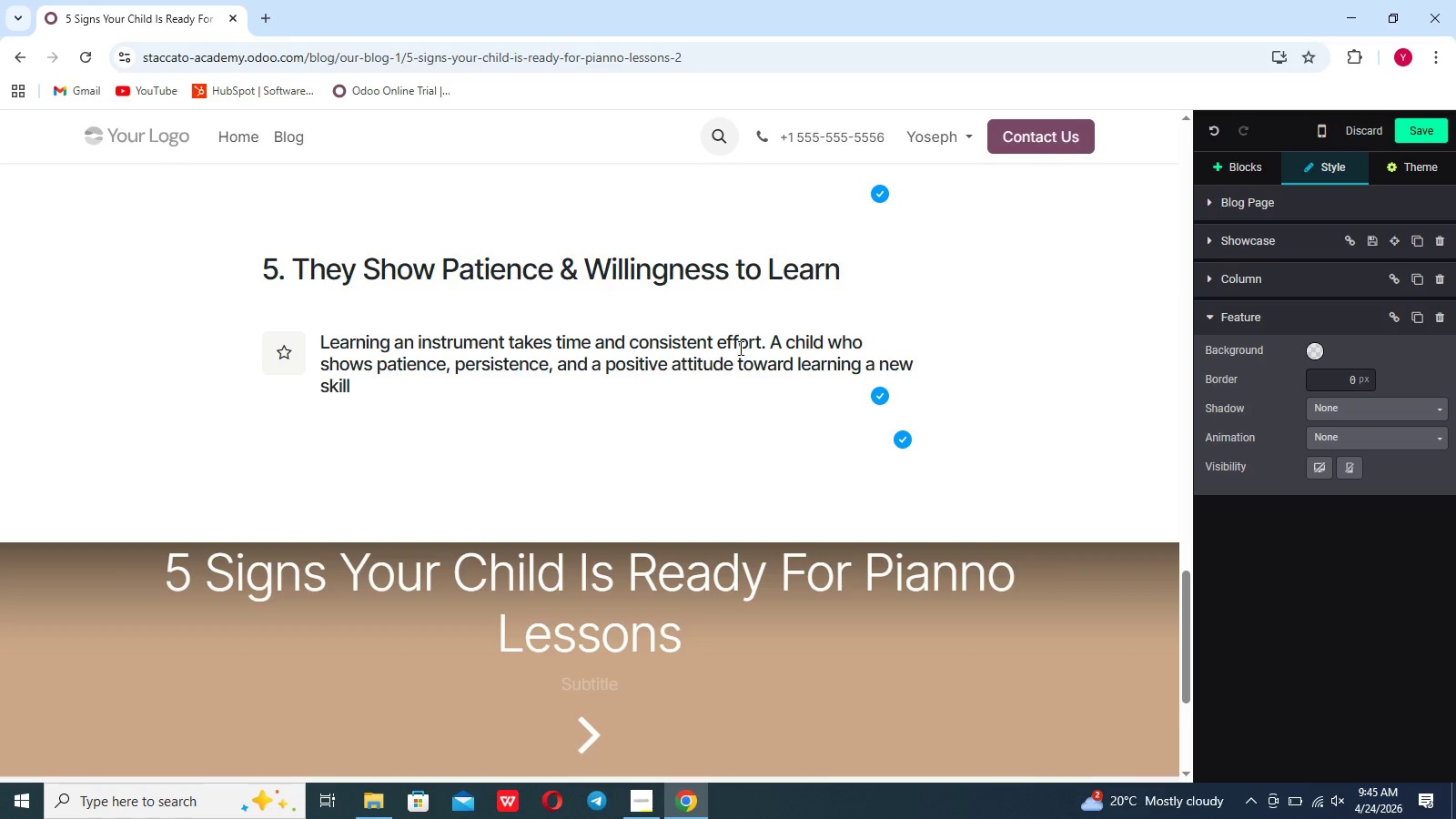 
wait(21.86)
 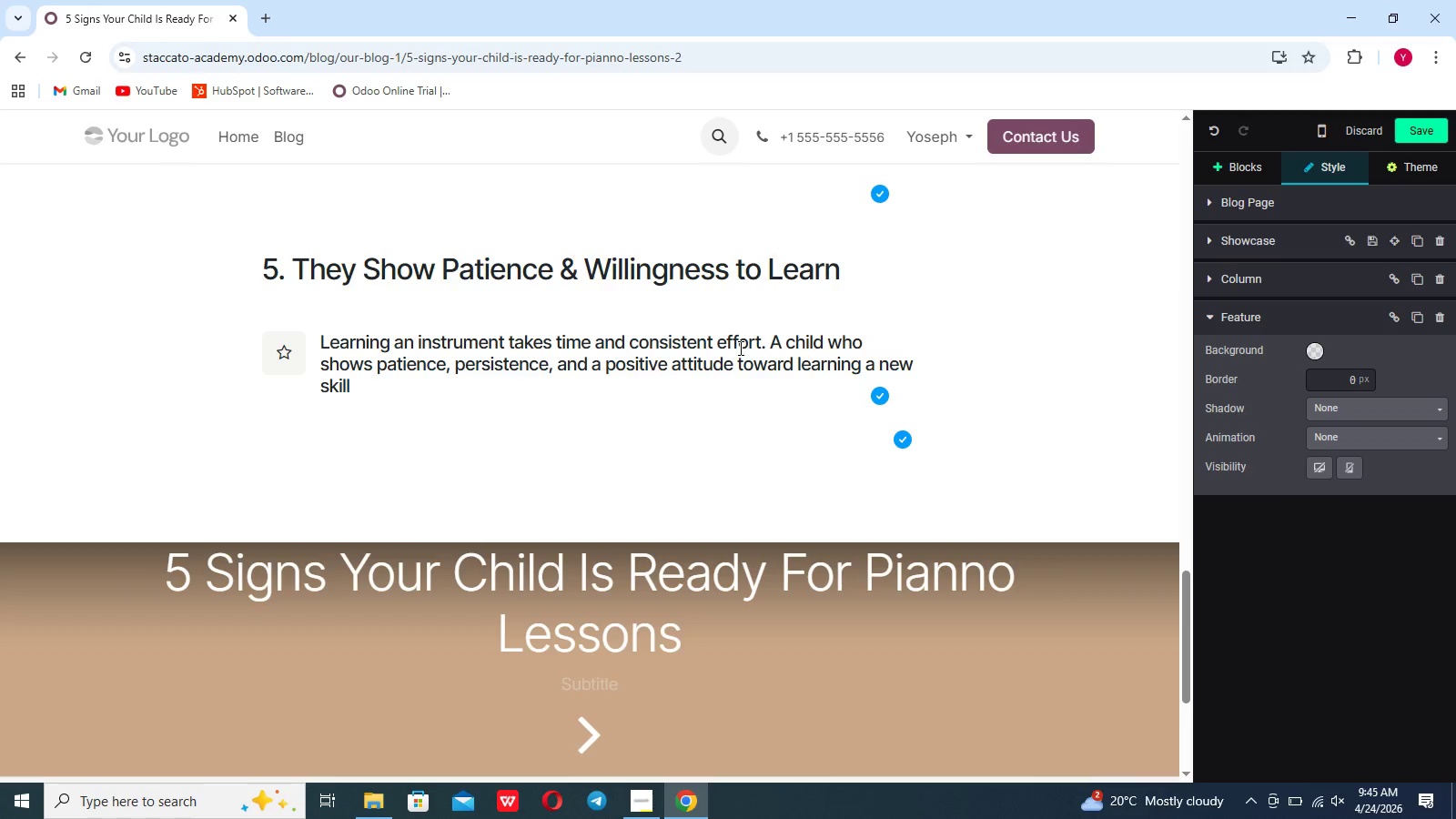 
key(Backspace)
 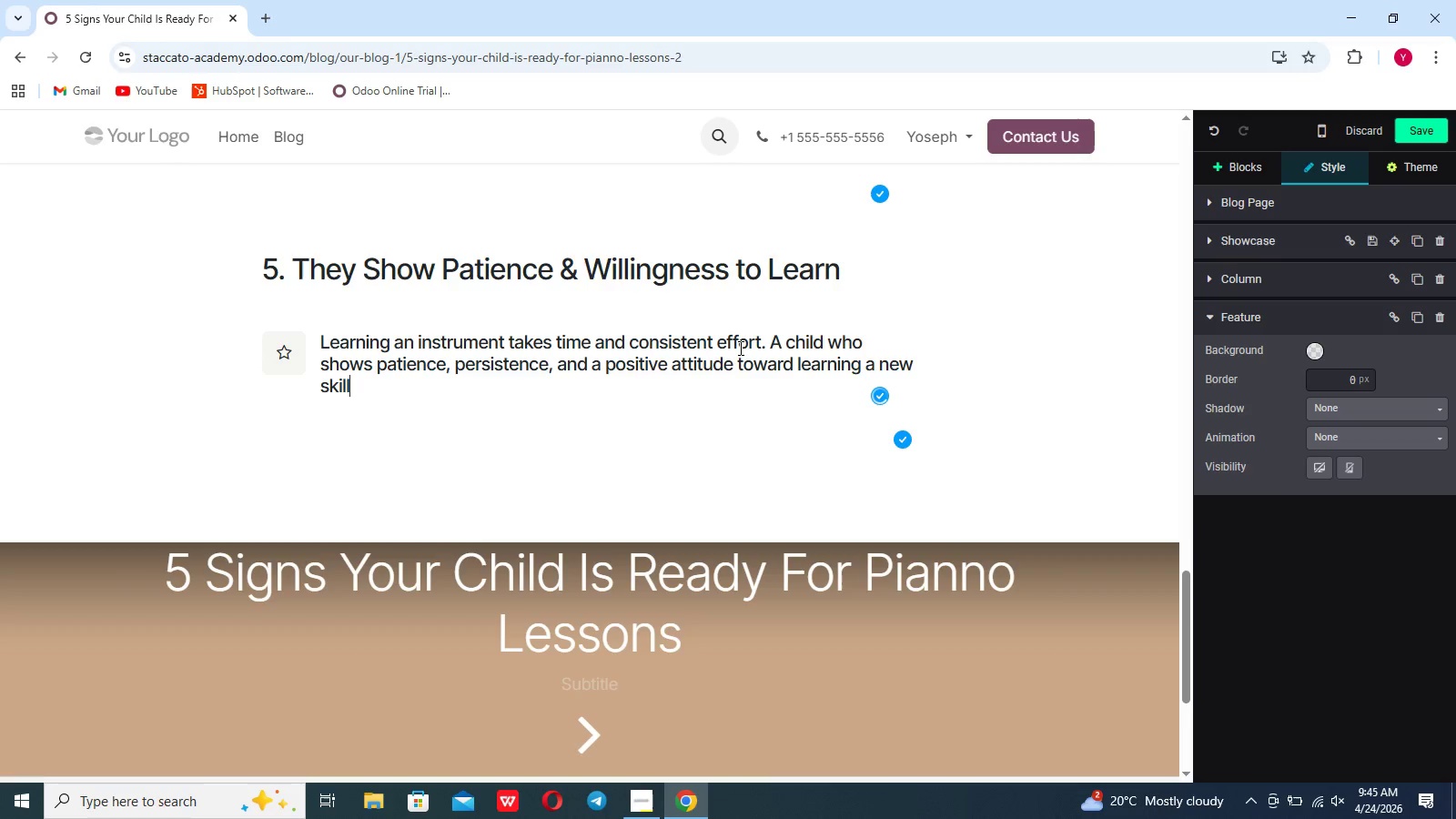 
key(S)
 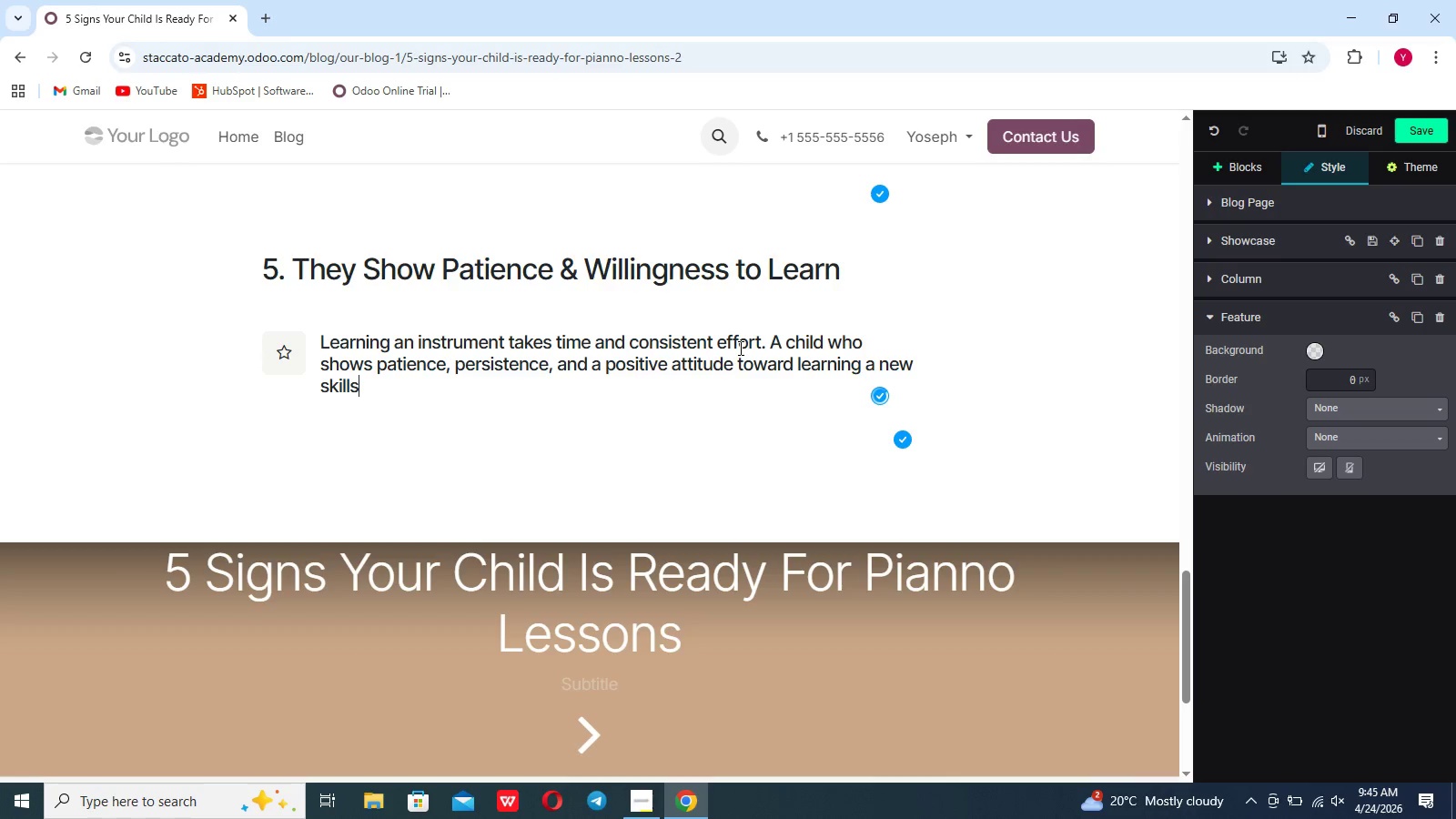 
key(Space)
 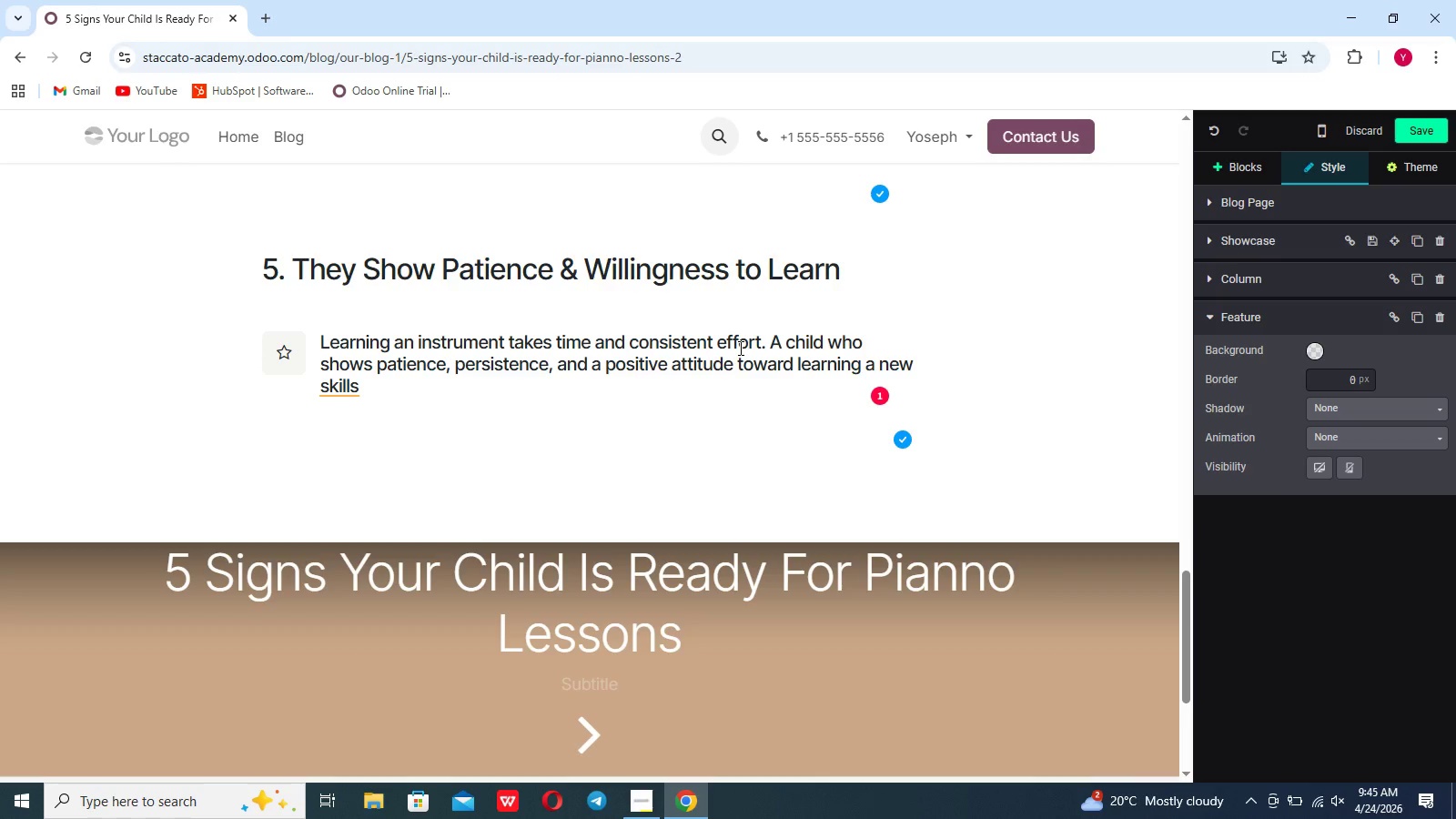 
wait(5.08)
 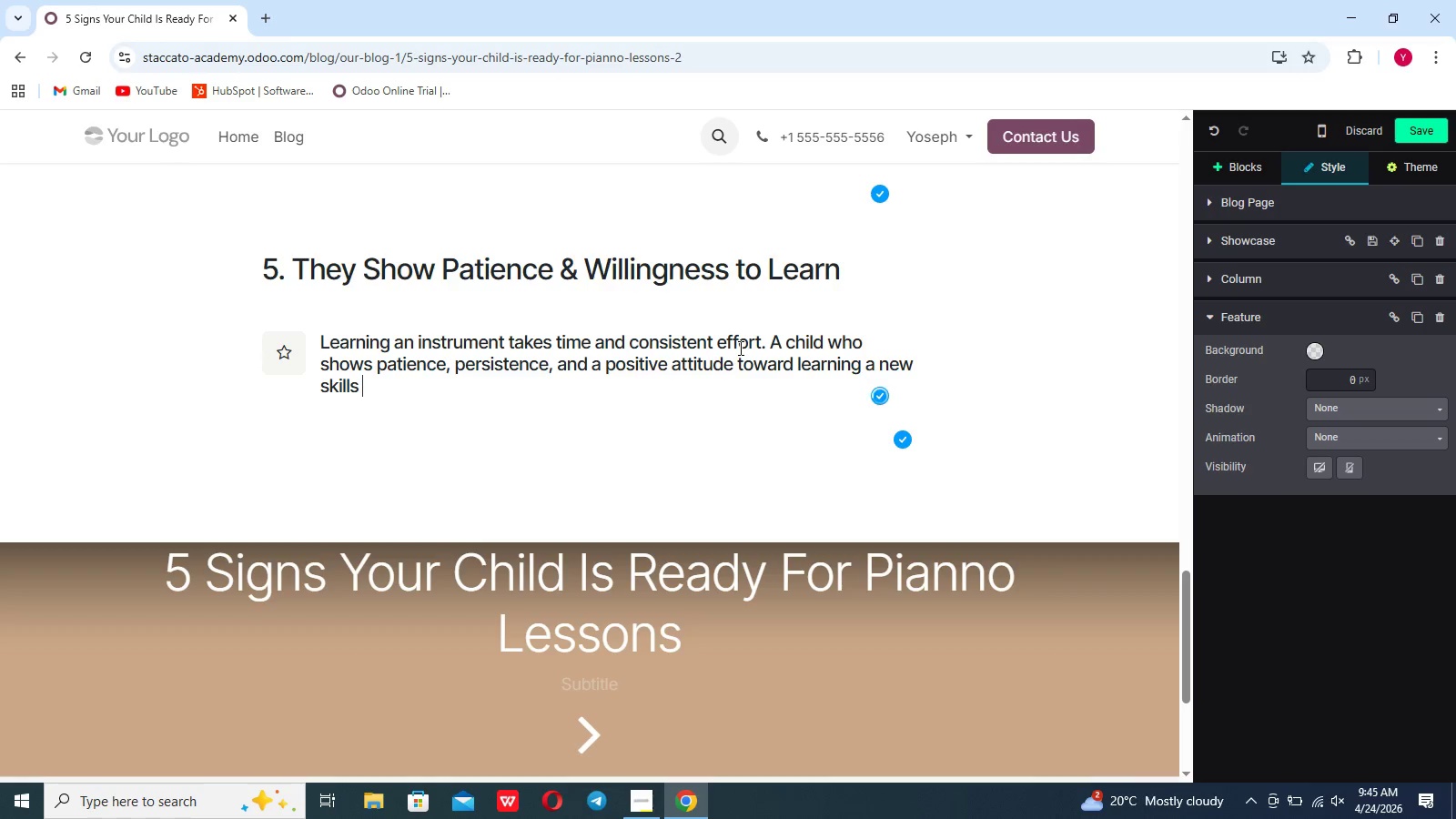 
type(will benefit greatly from piano lessons and progress more confidently)
 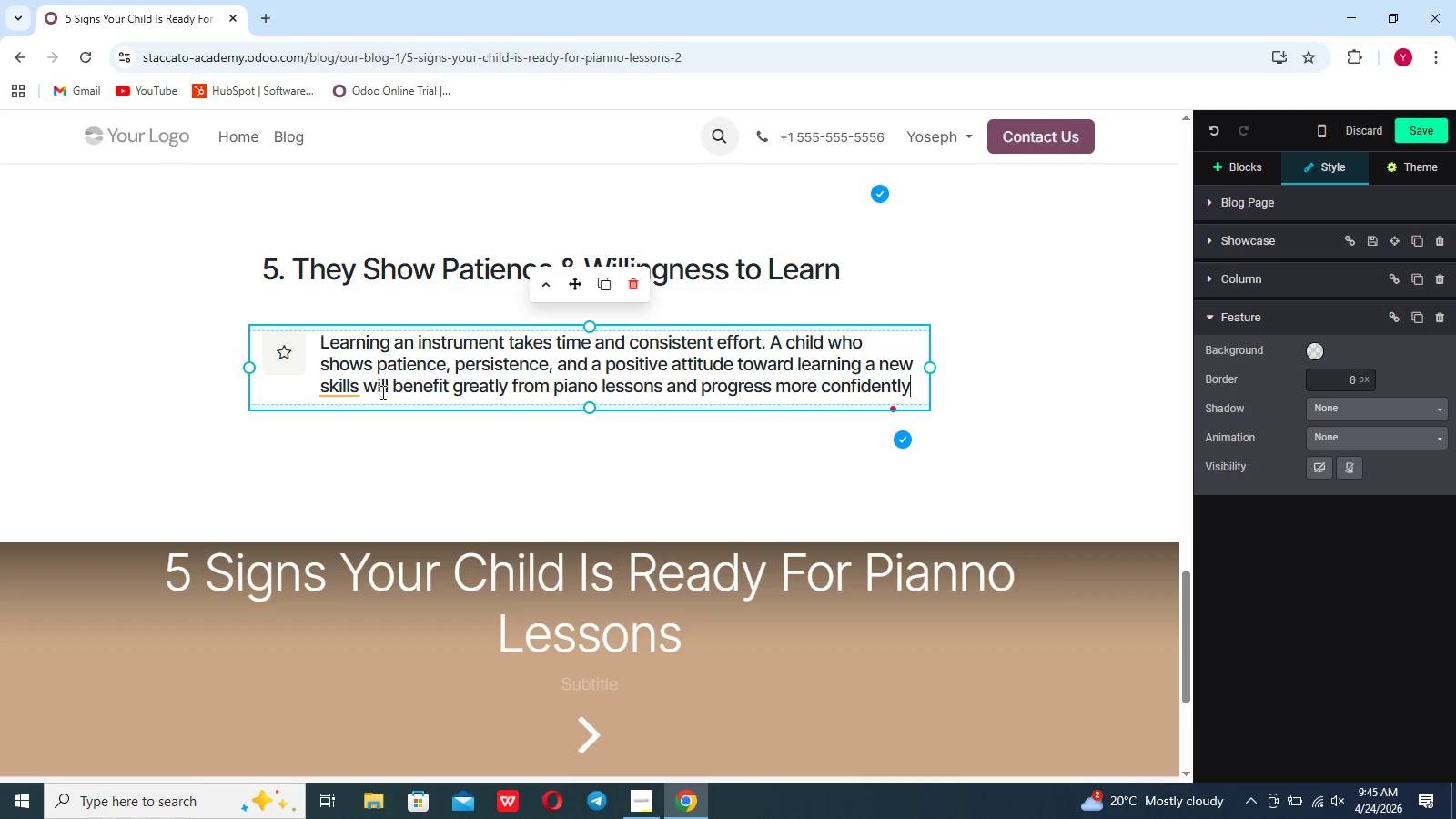 
left_click([354, 383])
 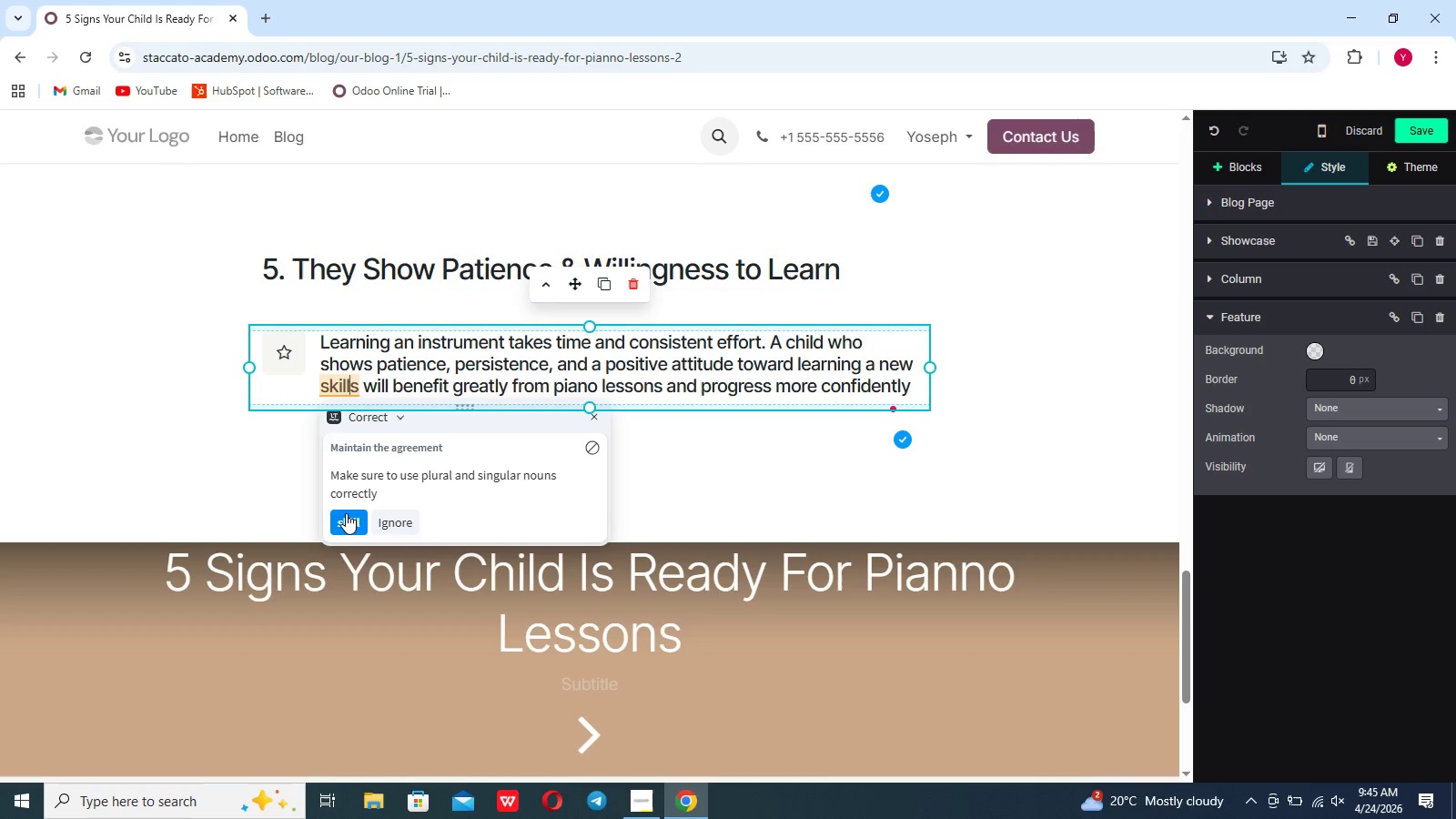 
left_click([346, 514])
 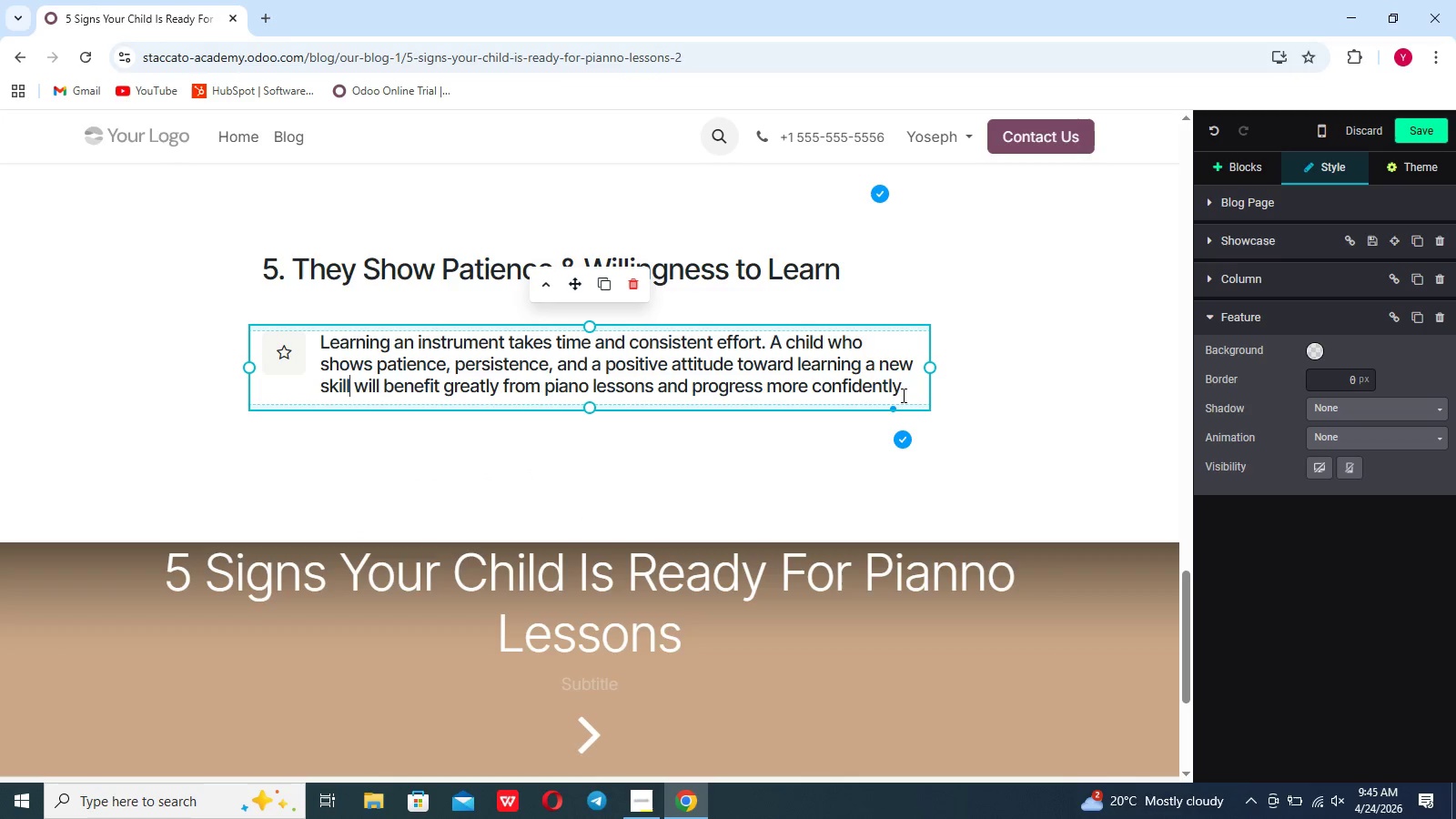 
left_click_drag(start_coordinate=[903, 391], to_coordinate=[319, 347])
 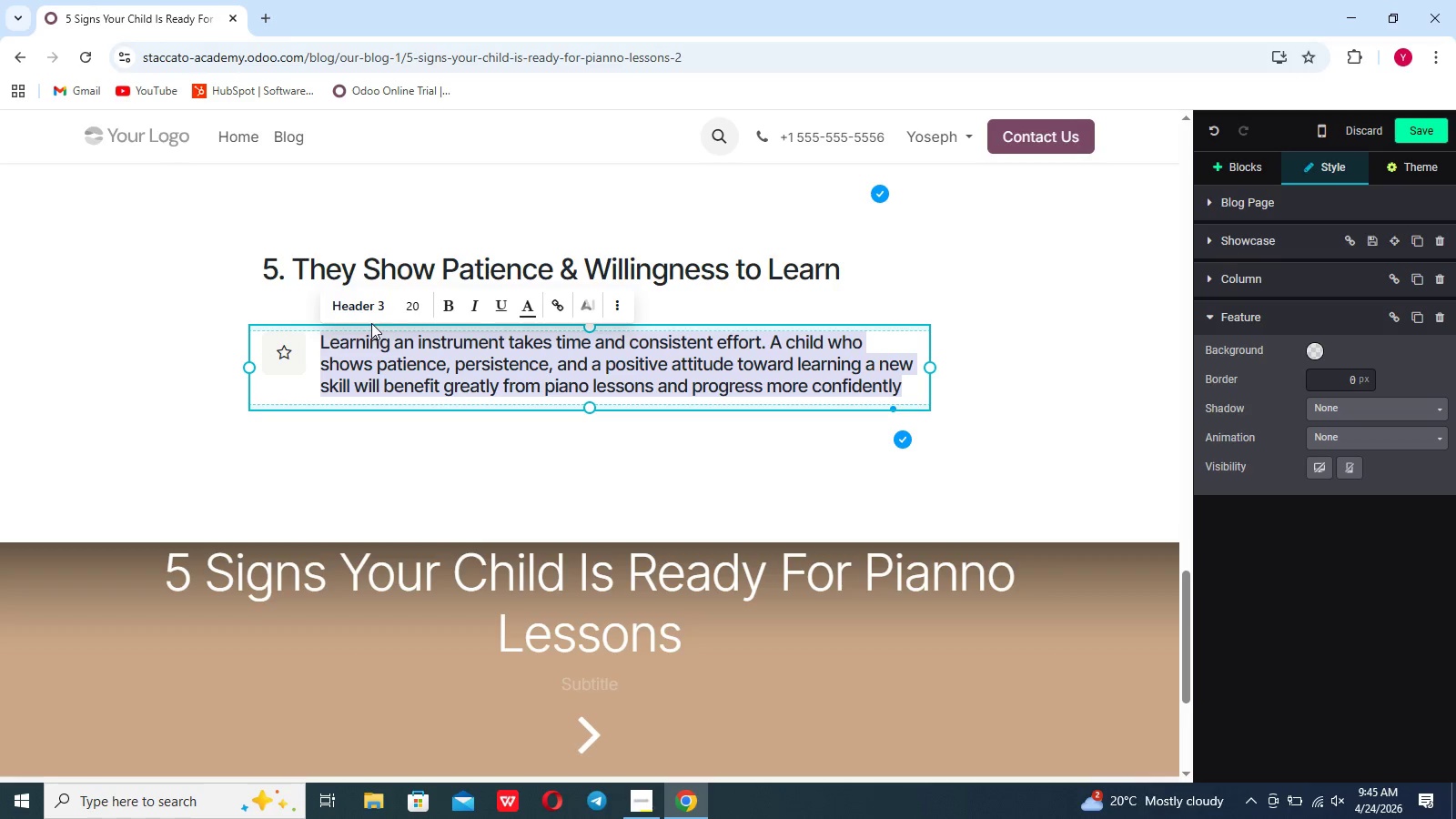 
left_click([365, 306])
 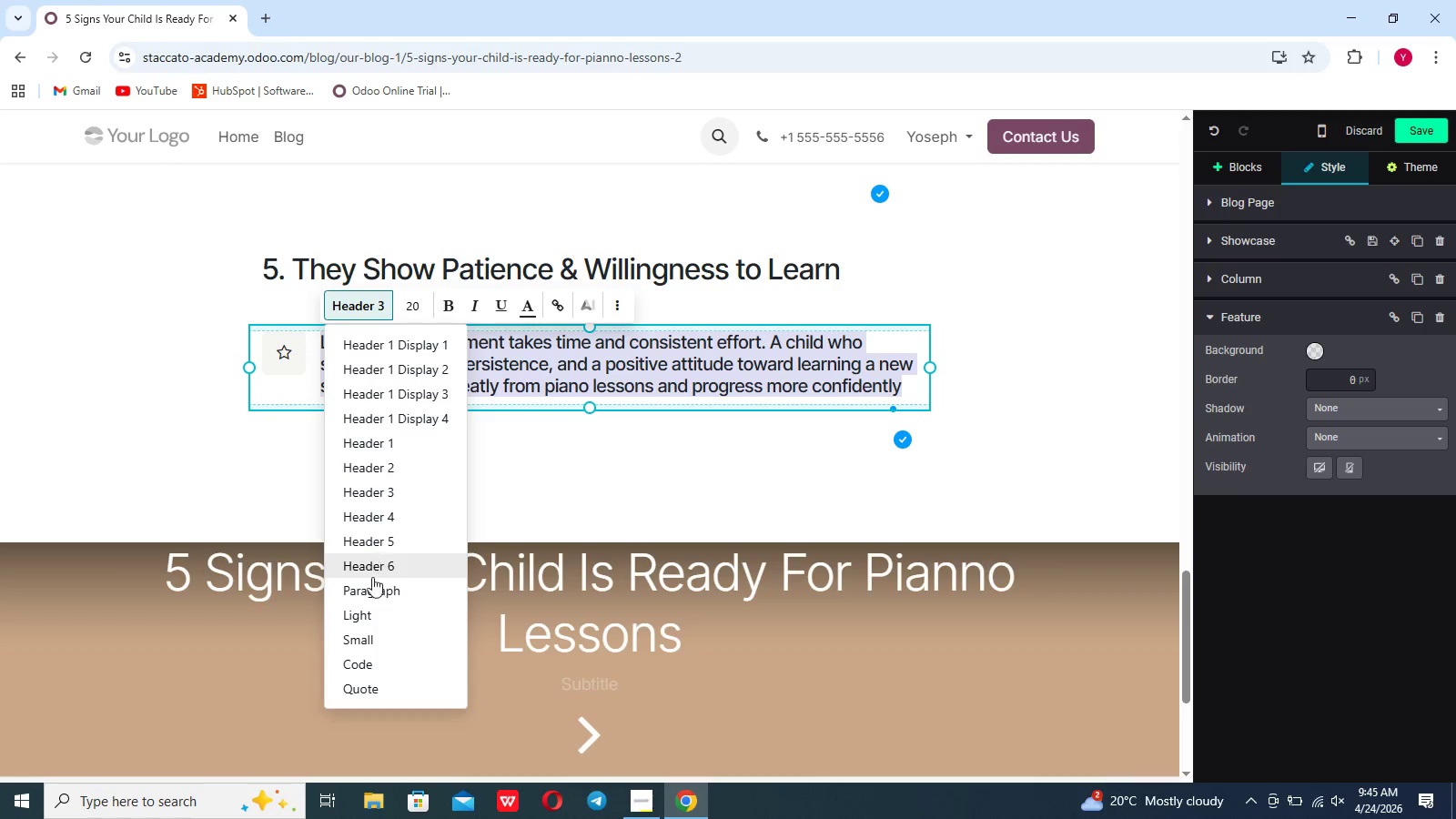 
left_click([370, 587])
 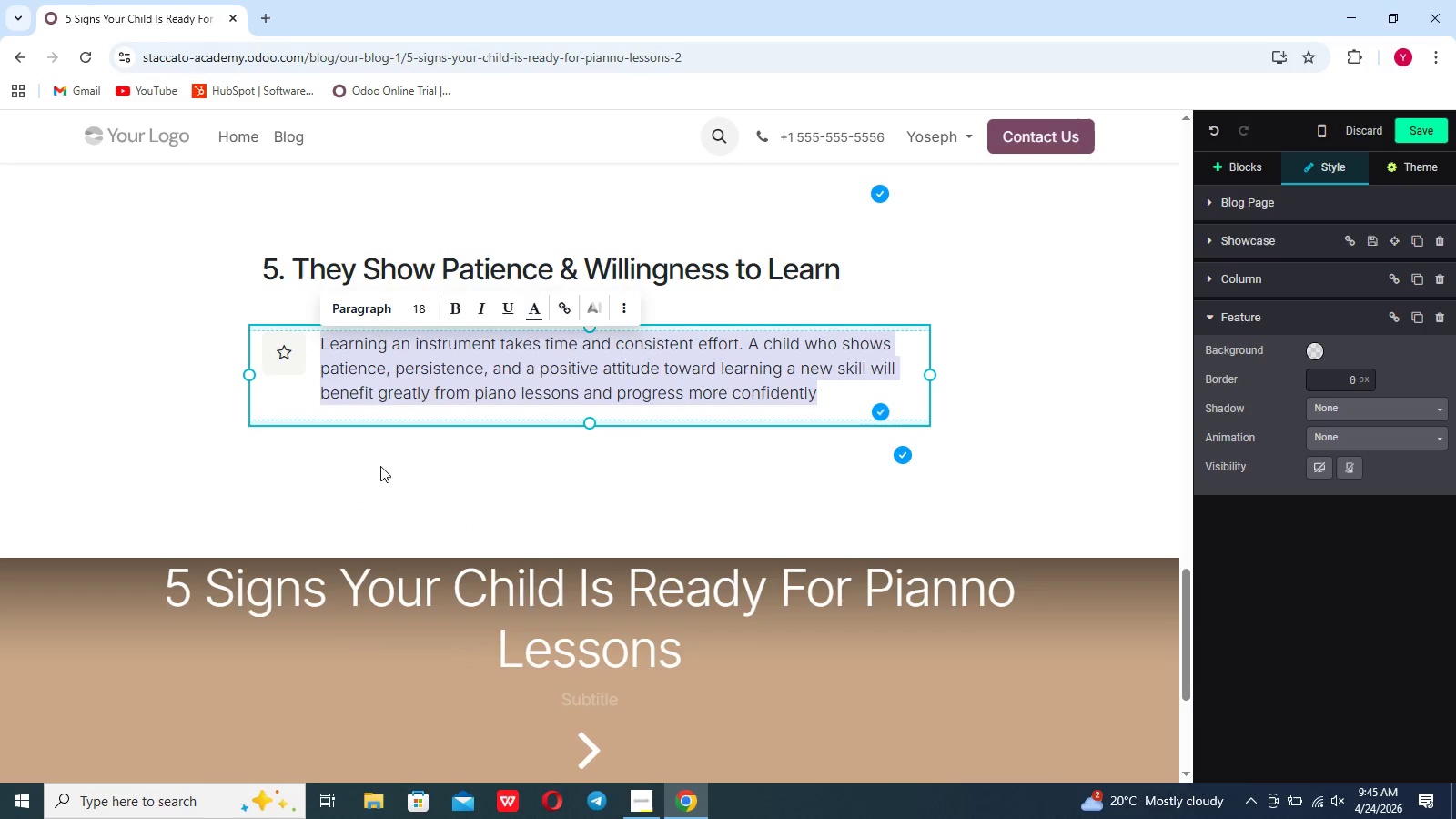 
left_click([381, 460])
 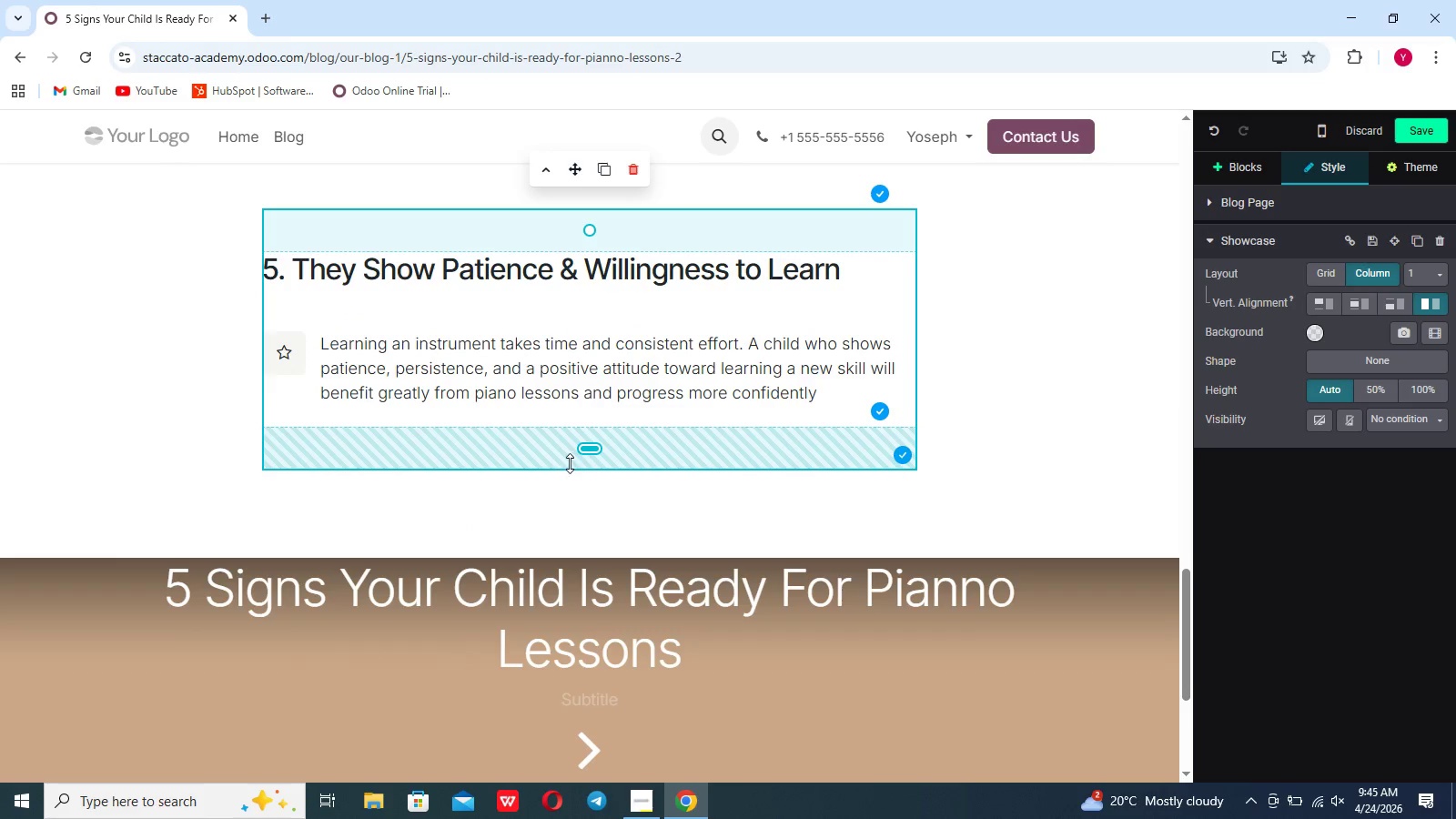 
left_click_drag(start_coordinate=[583, 460], to_coordinate=[591, 357])
 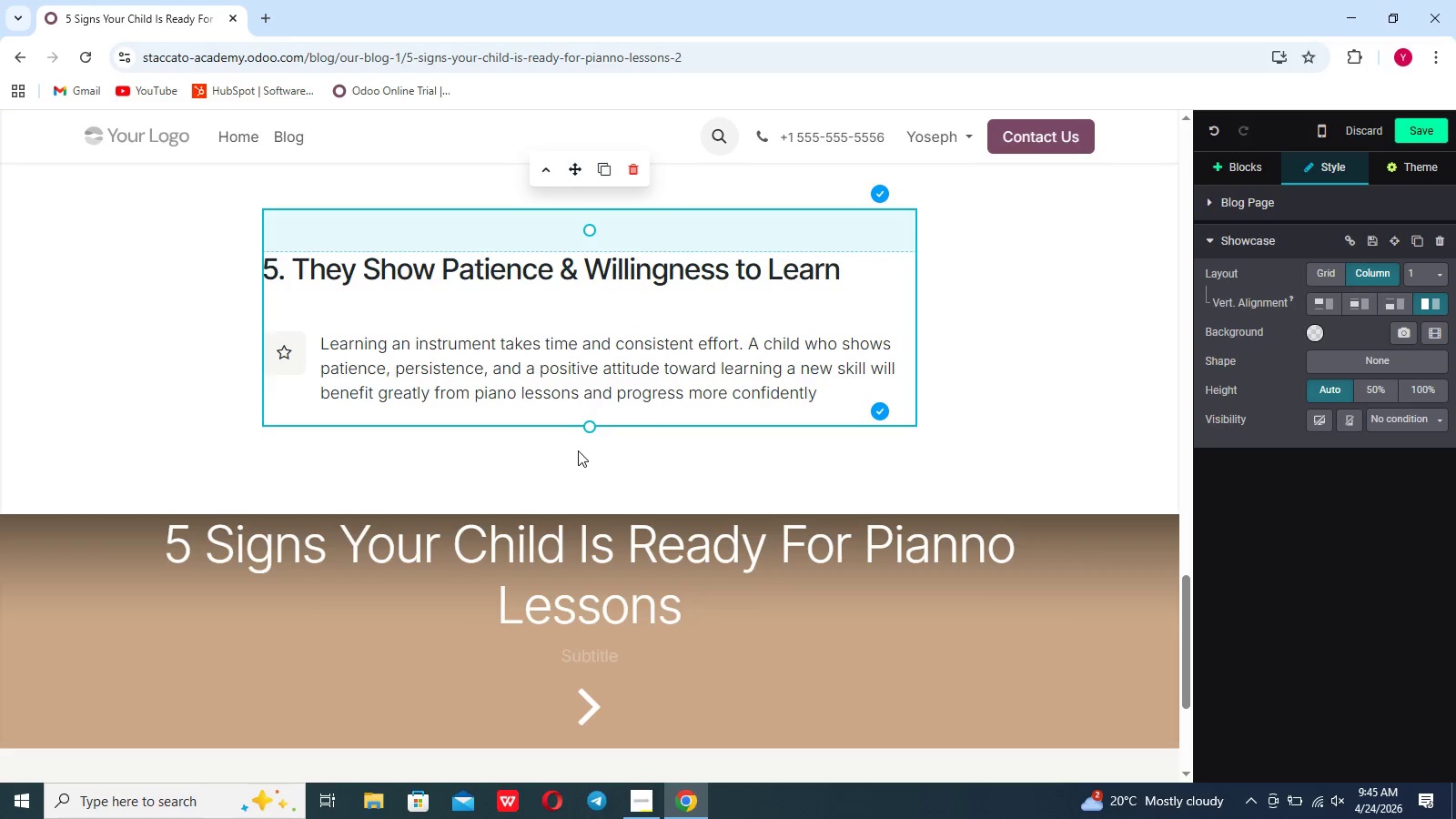 
left_click([574, 470])
 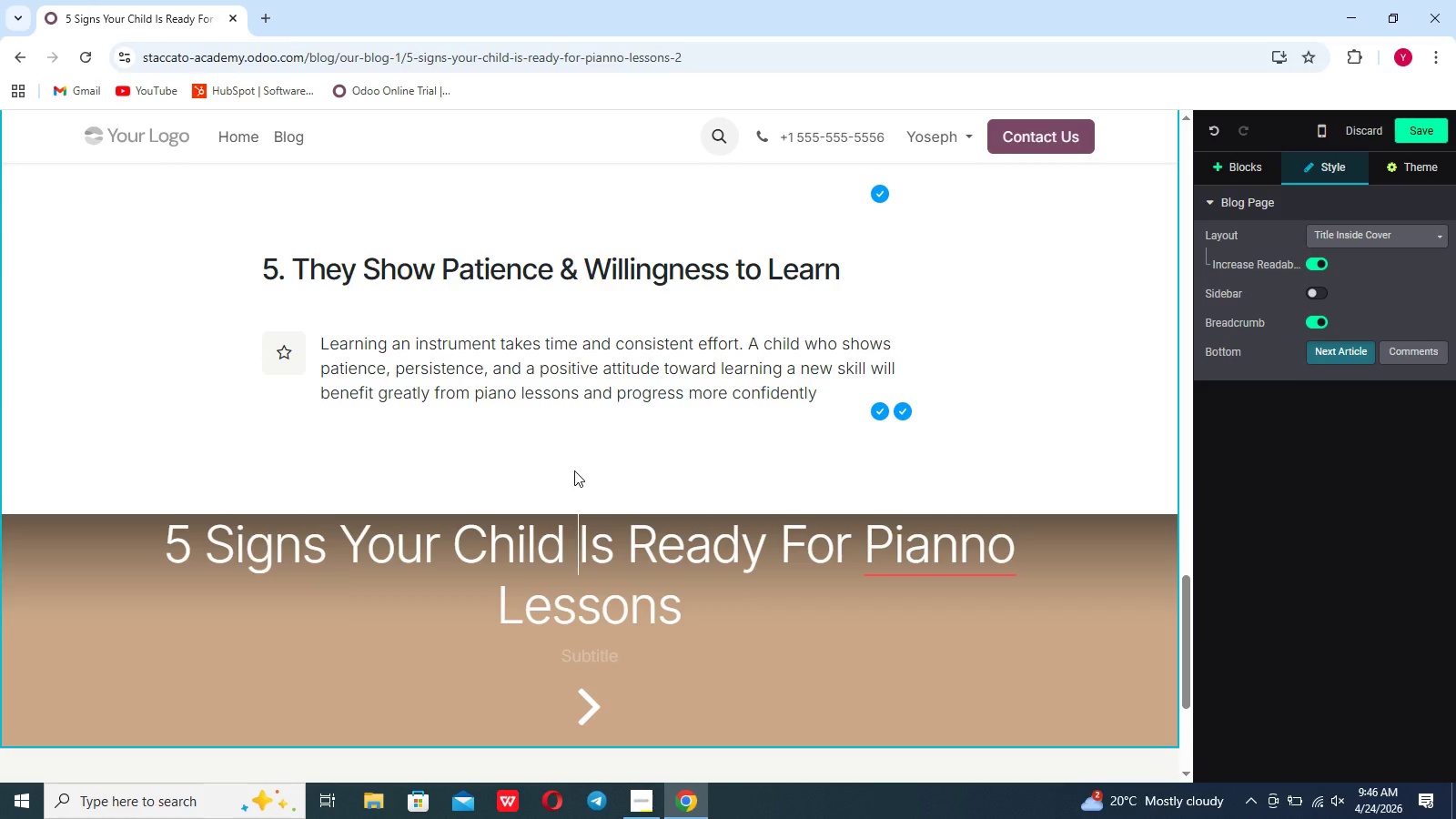 
wait(22.17)
 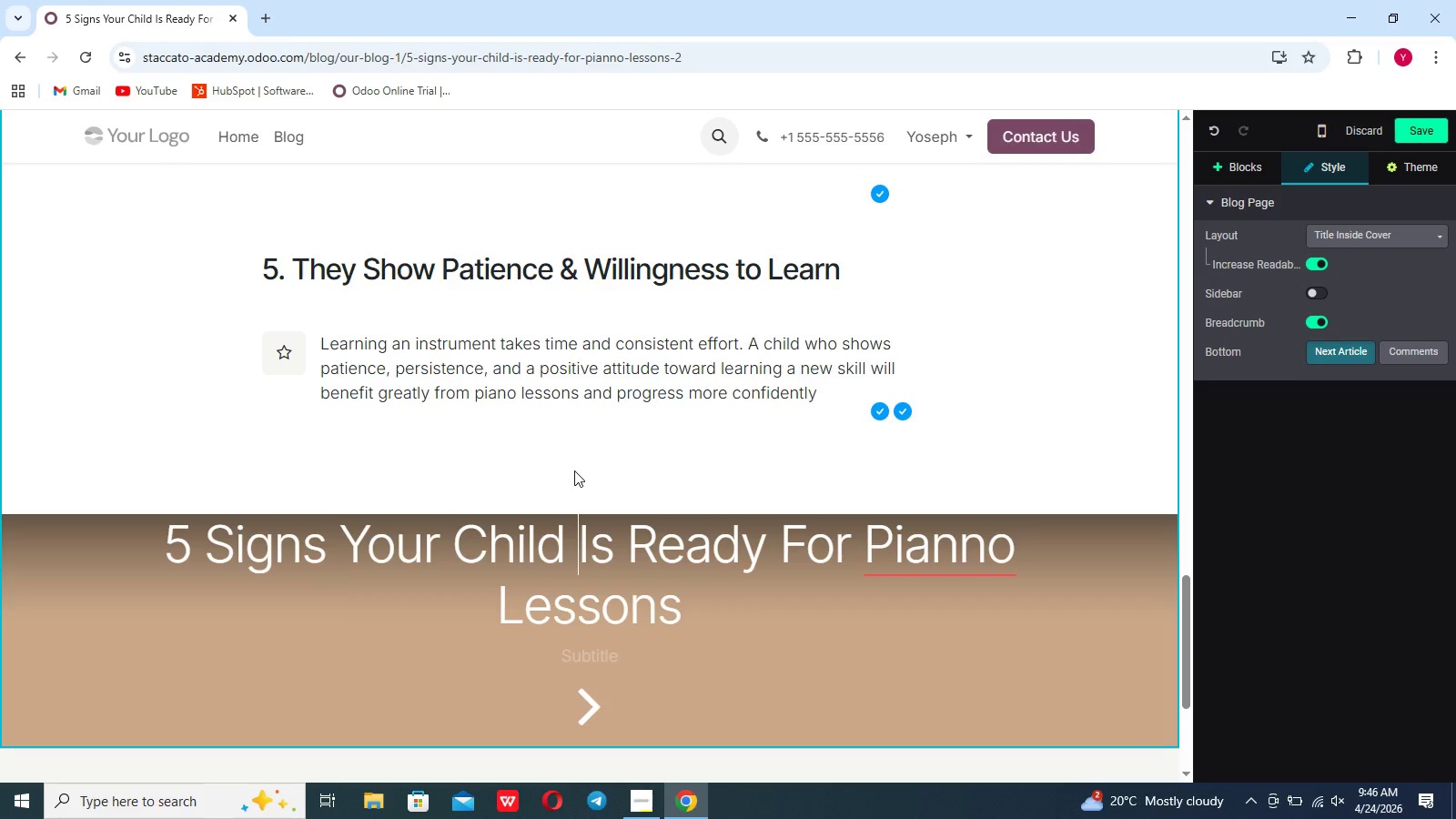 
left_click([961, 550])
 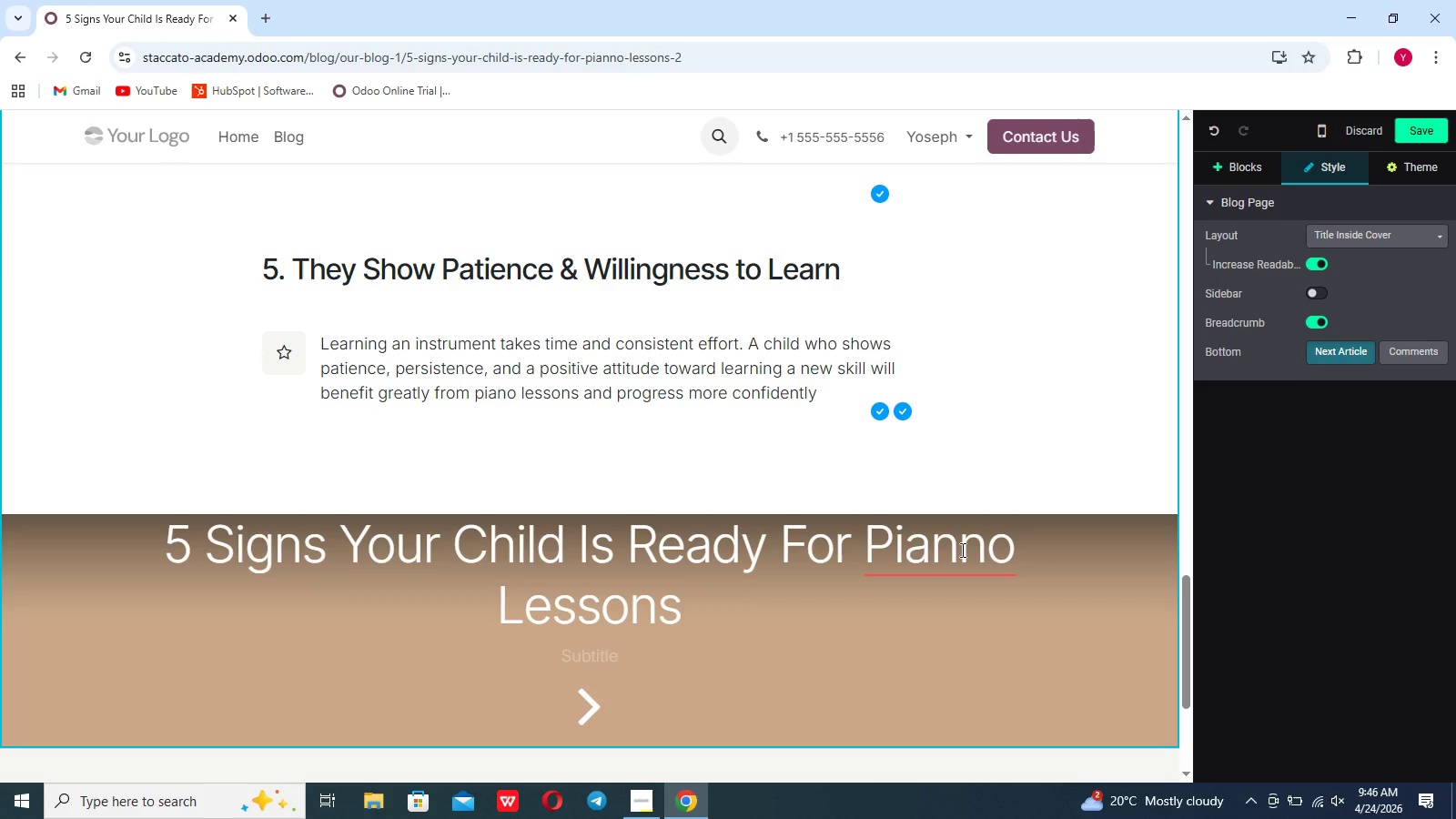 
left_click([961, 550])
 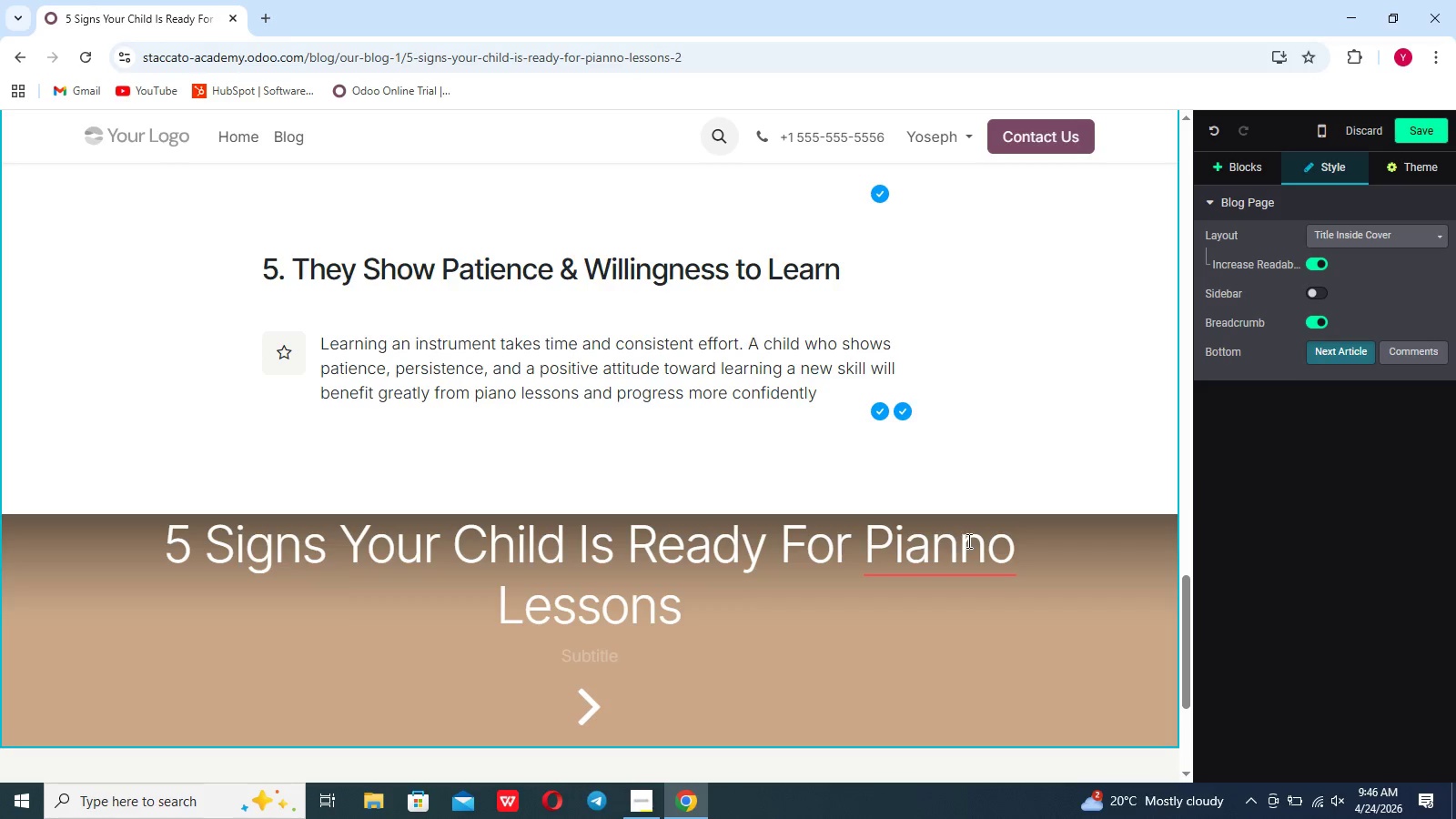 
double_click([967, 541])
 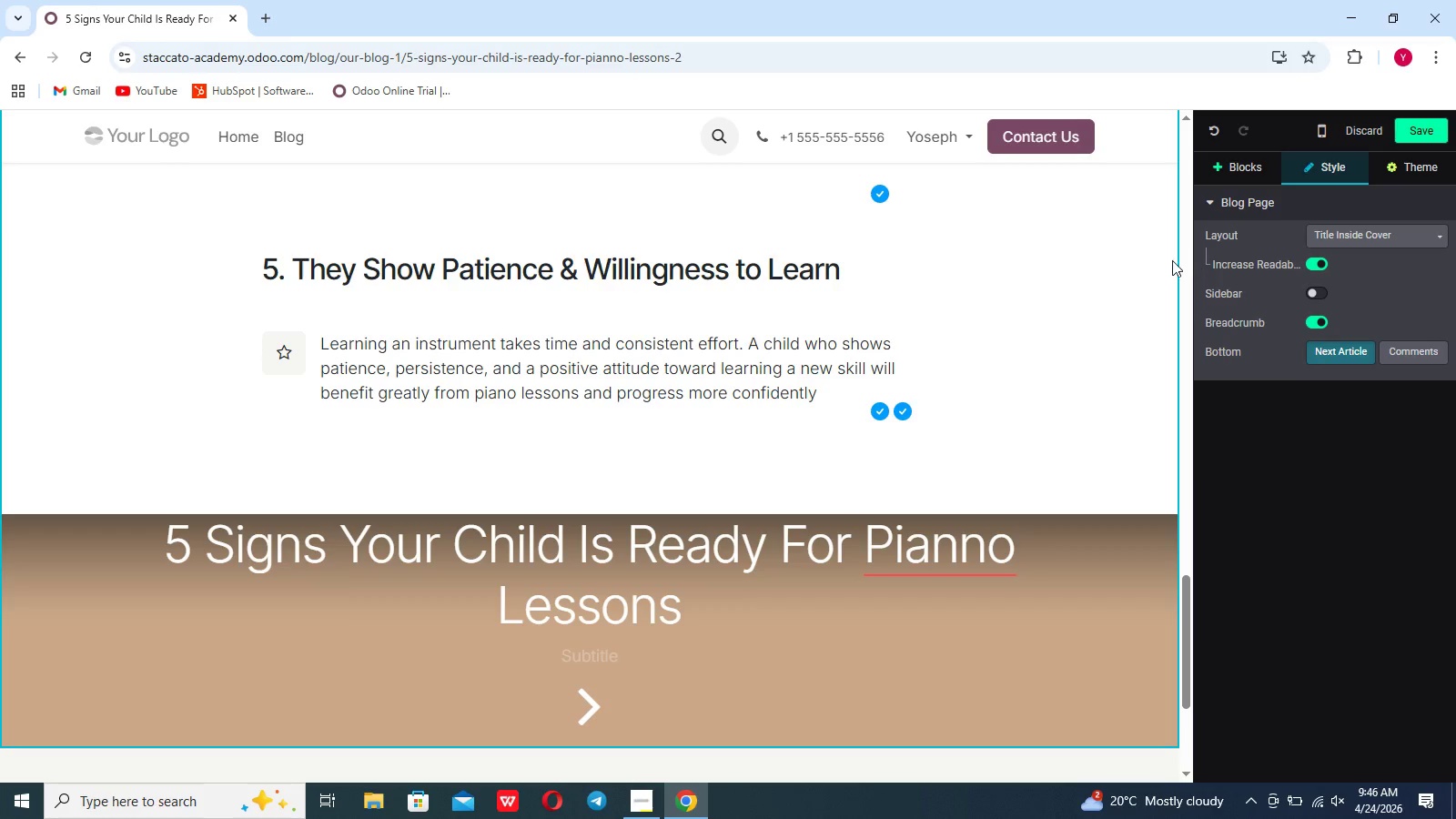 
left_click([1090, 268])
 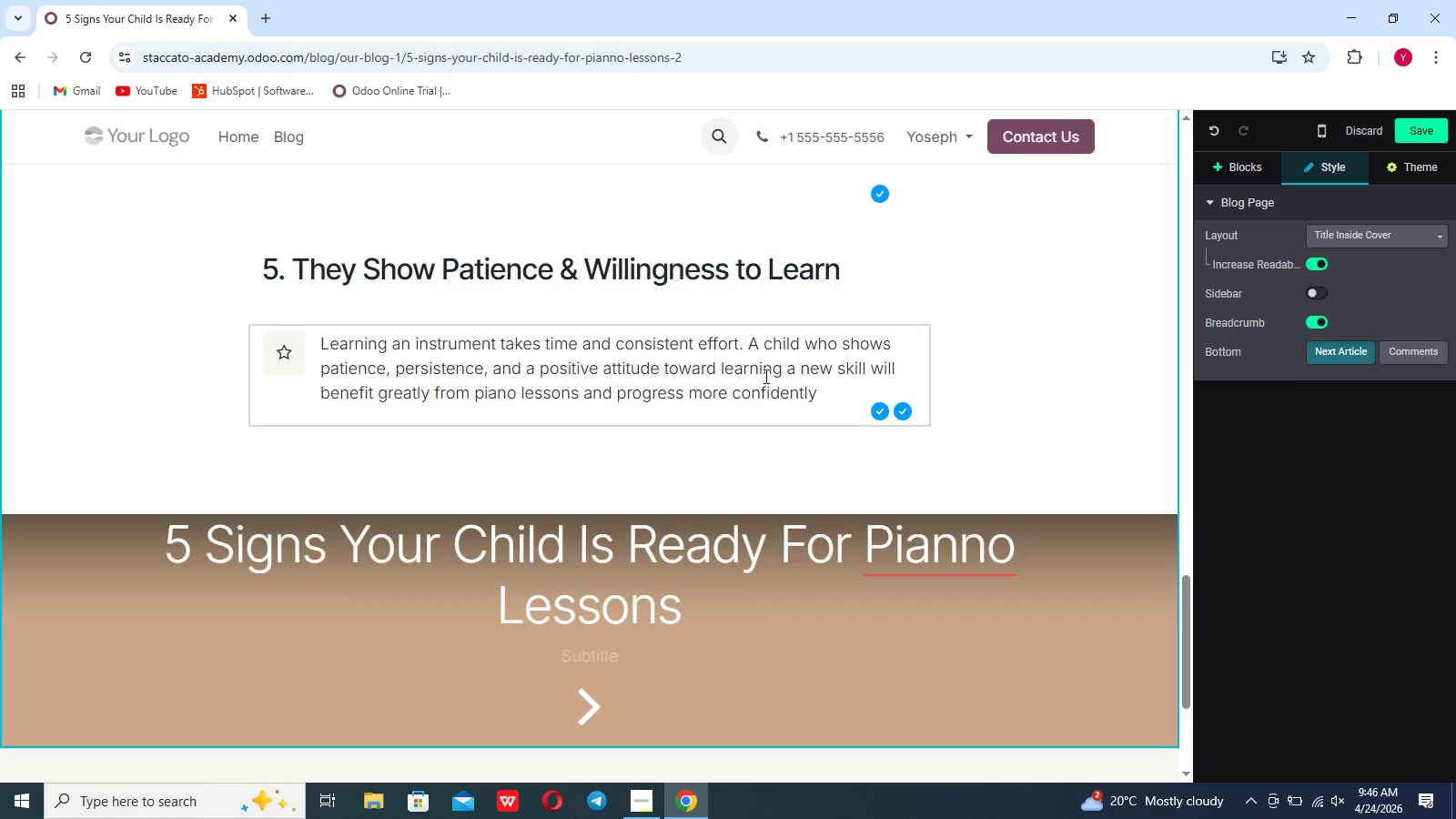 
left_click([764, 376])
 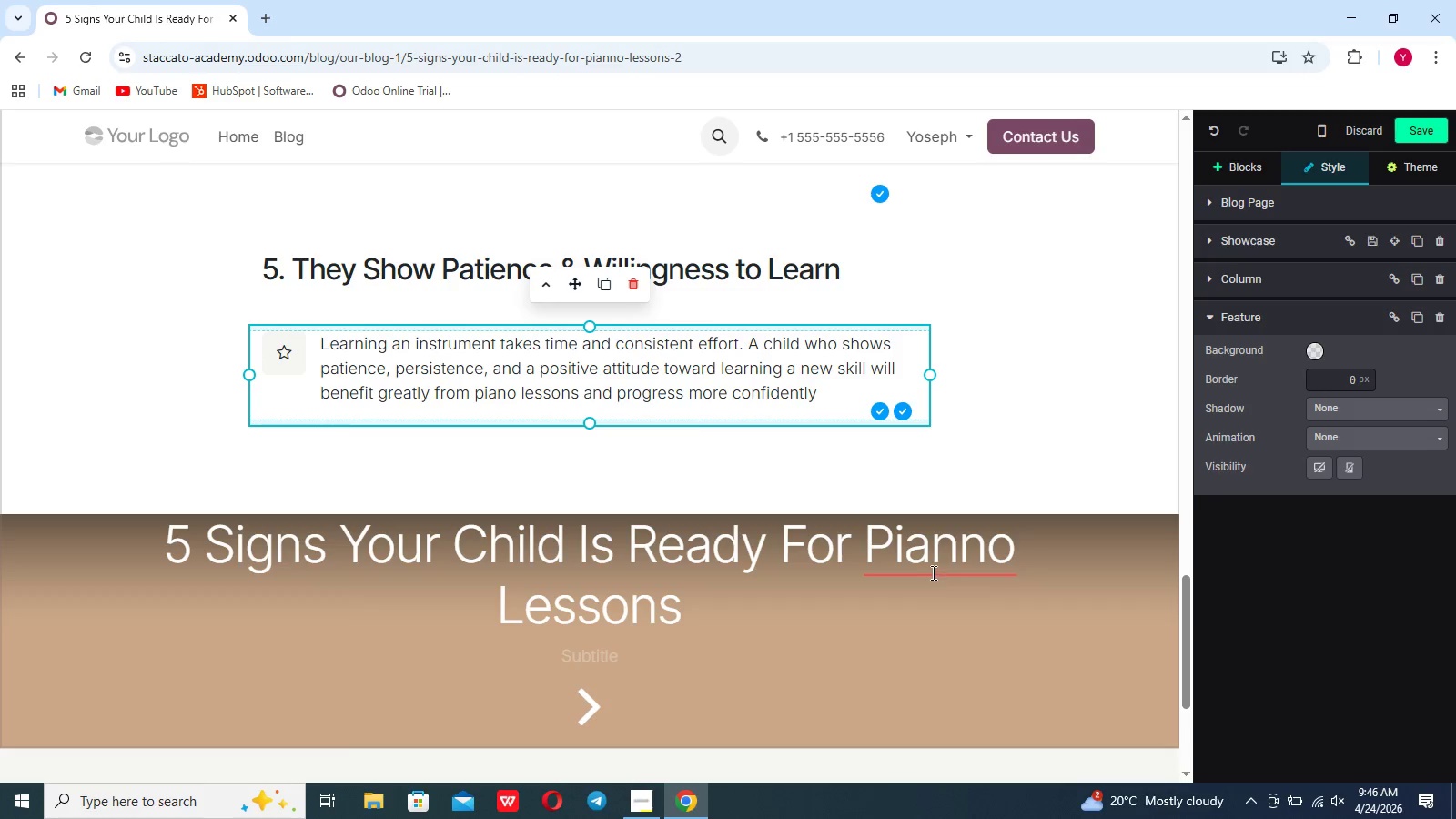 
double_click([932, 572])
 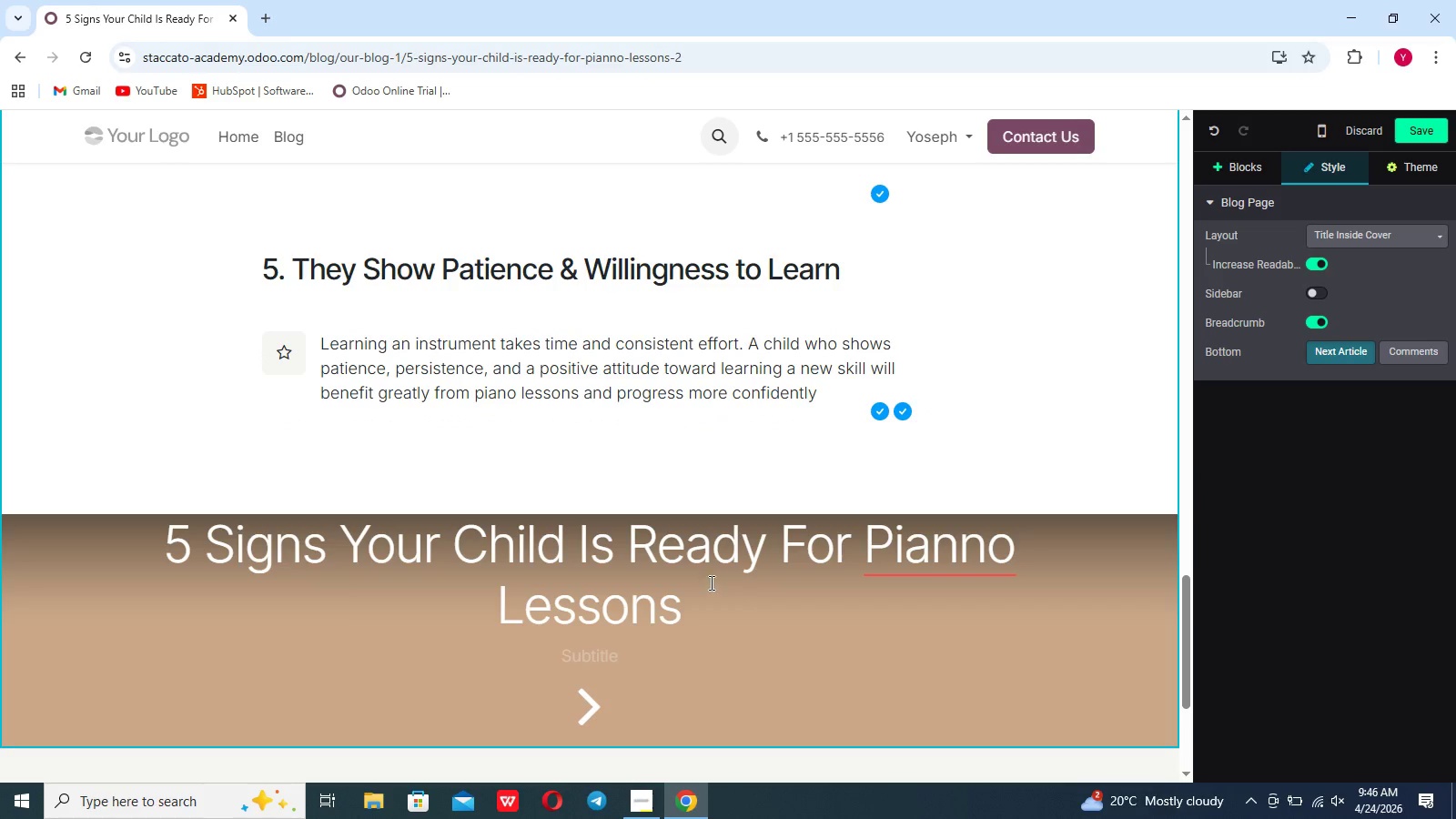 
scroll: coordinate [772, 339], scroll_direction: up, amount: 98.0
 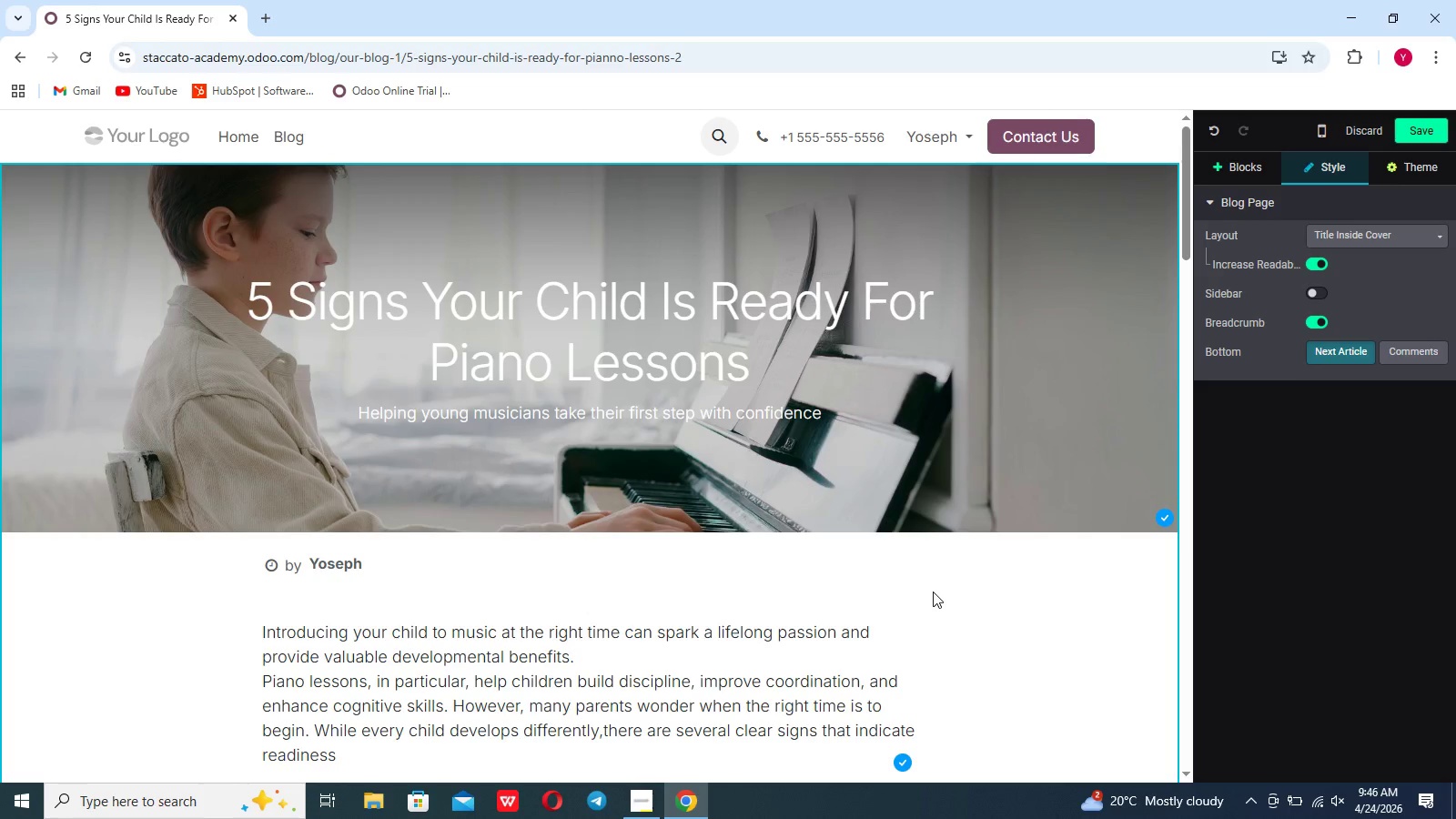 
left_click([933, 592])
 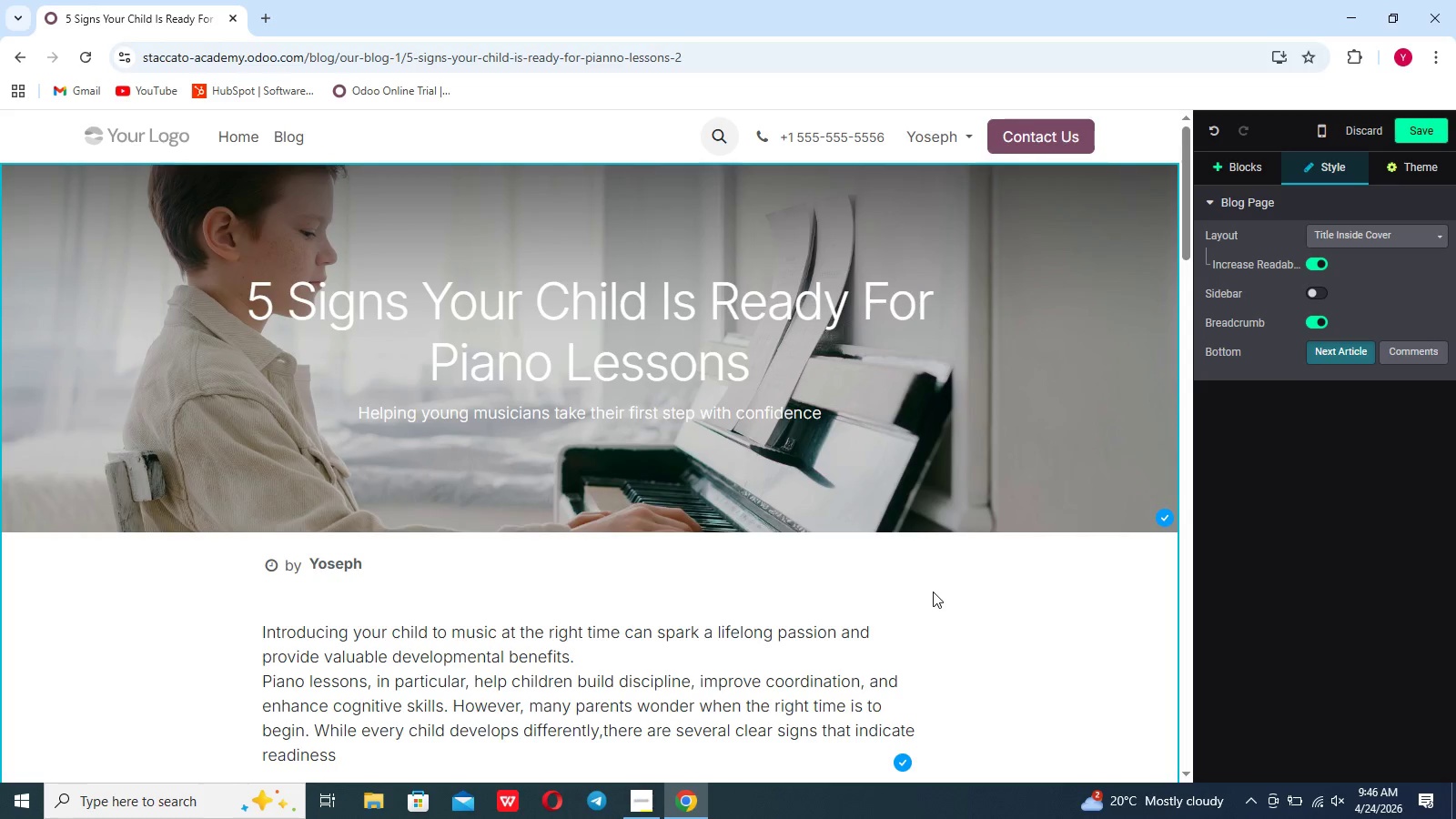 
scroll: coordinate [933, 592], scroll_direction: down, amount: 1.0
 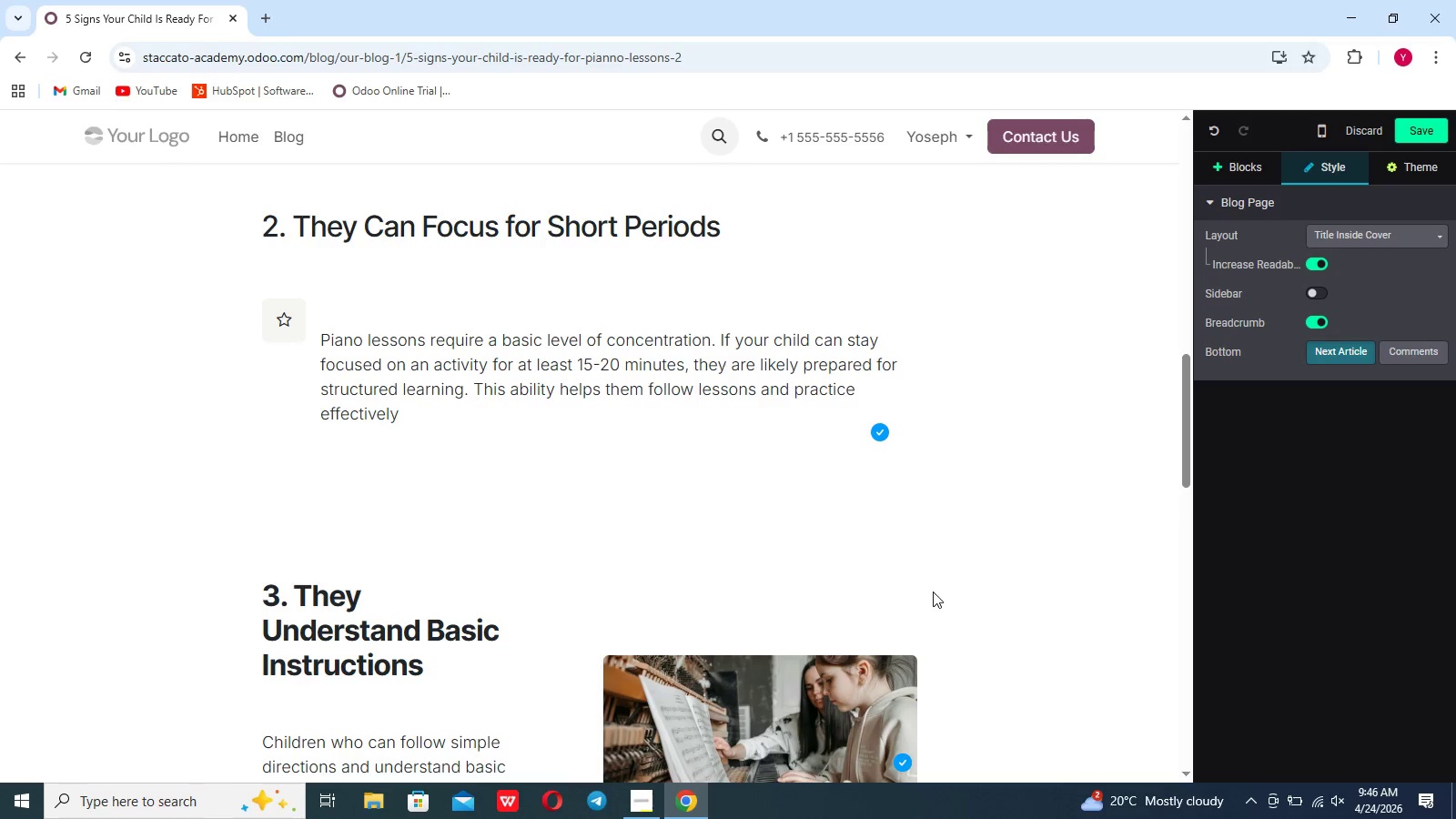 
scroll: coordinate [933, 592], scroll_direction: up, amount: 5.0
 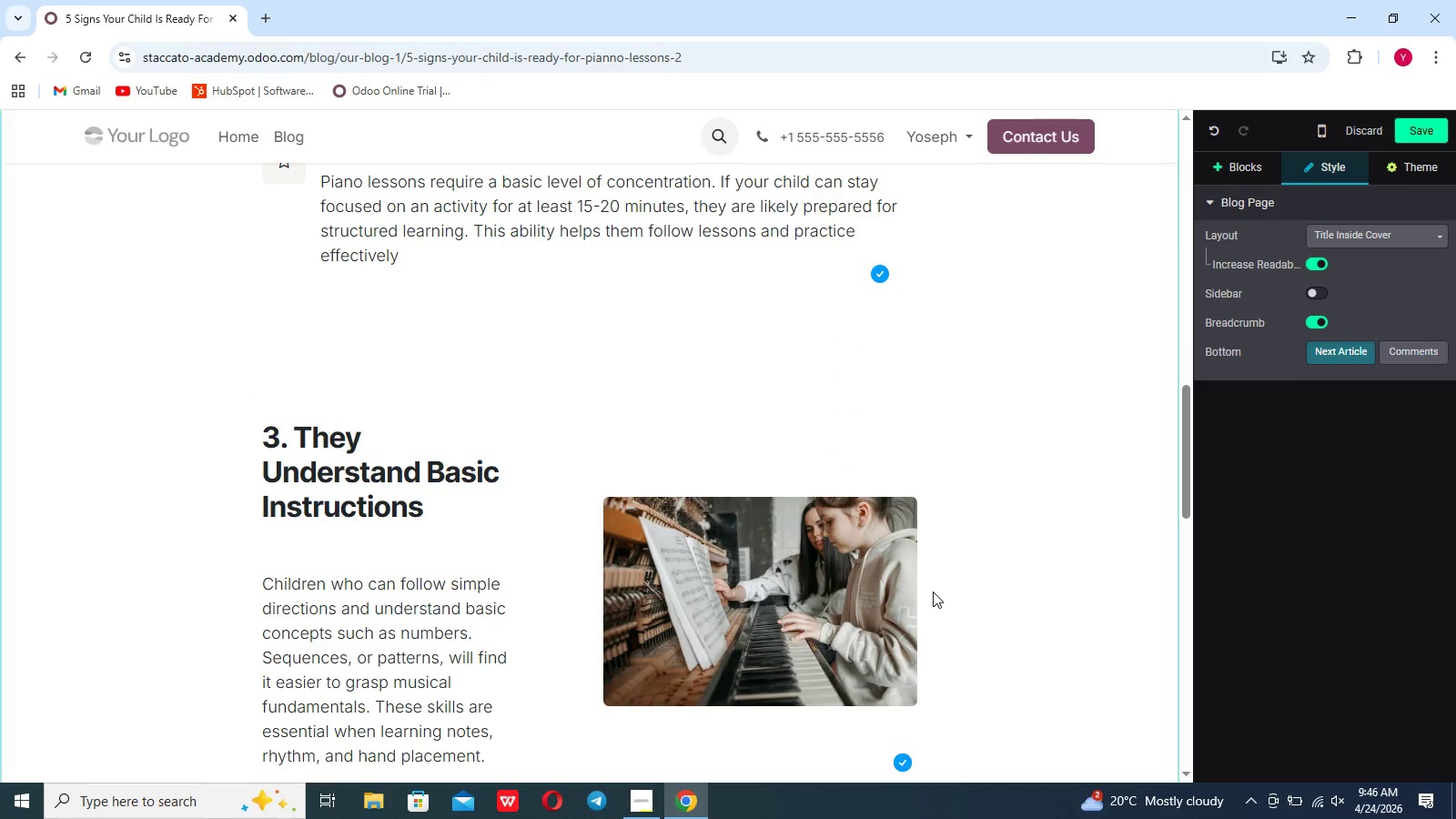 
scroll: coordinate [933, 592], scroll_direction: down, amount: 26.0
 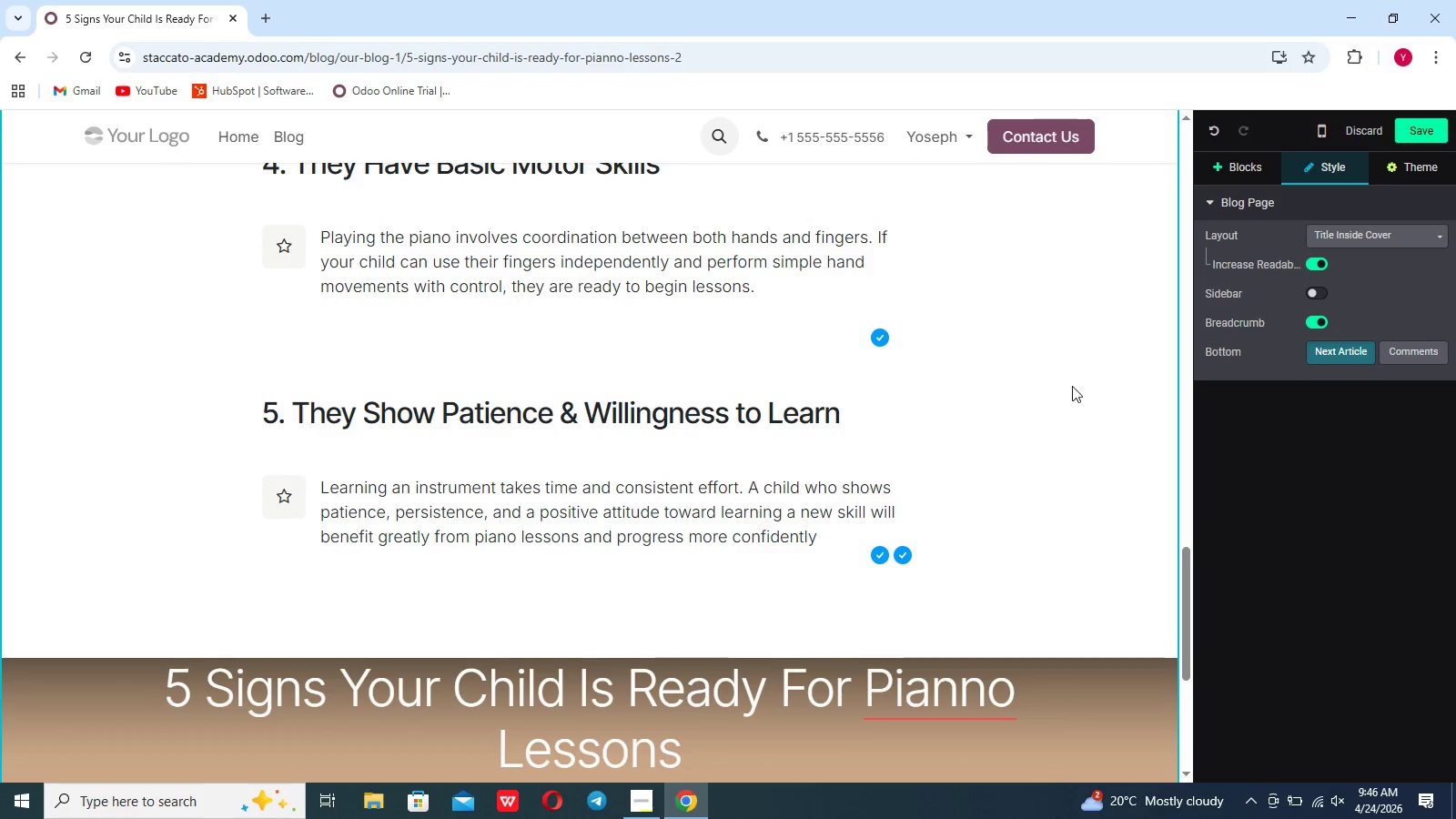 
left_click([1245, 157])
 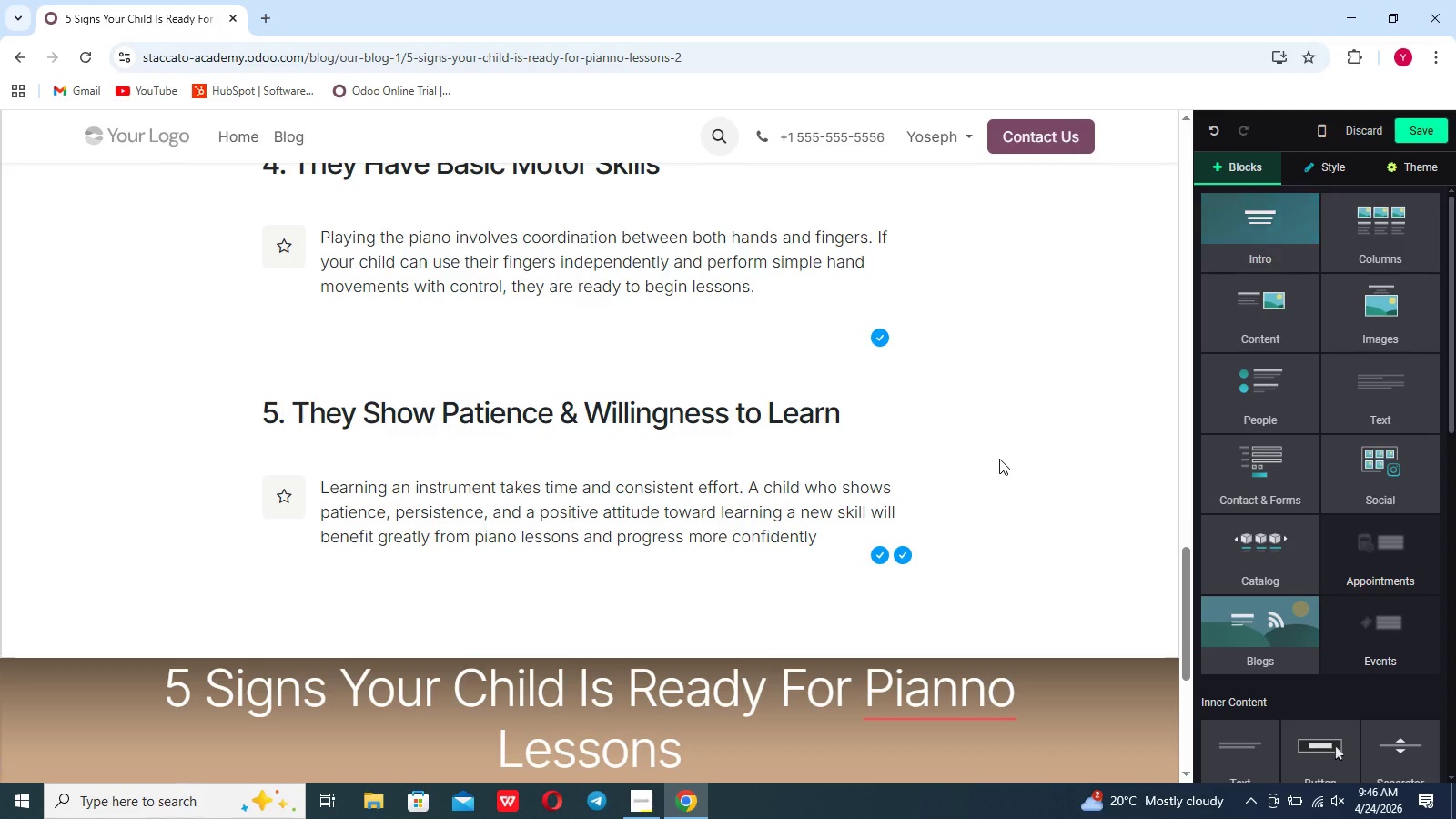 
left_click([650, 814])